 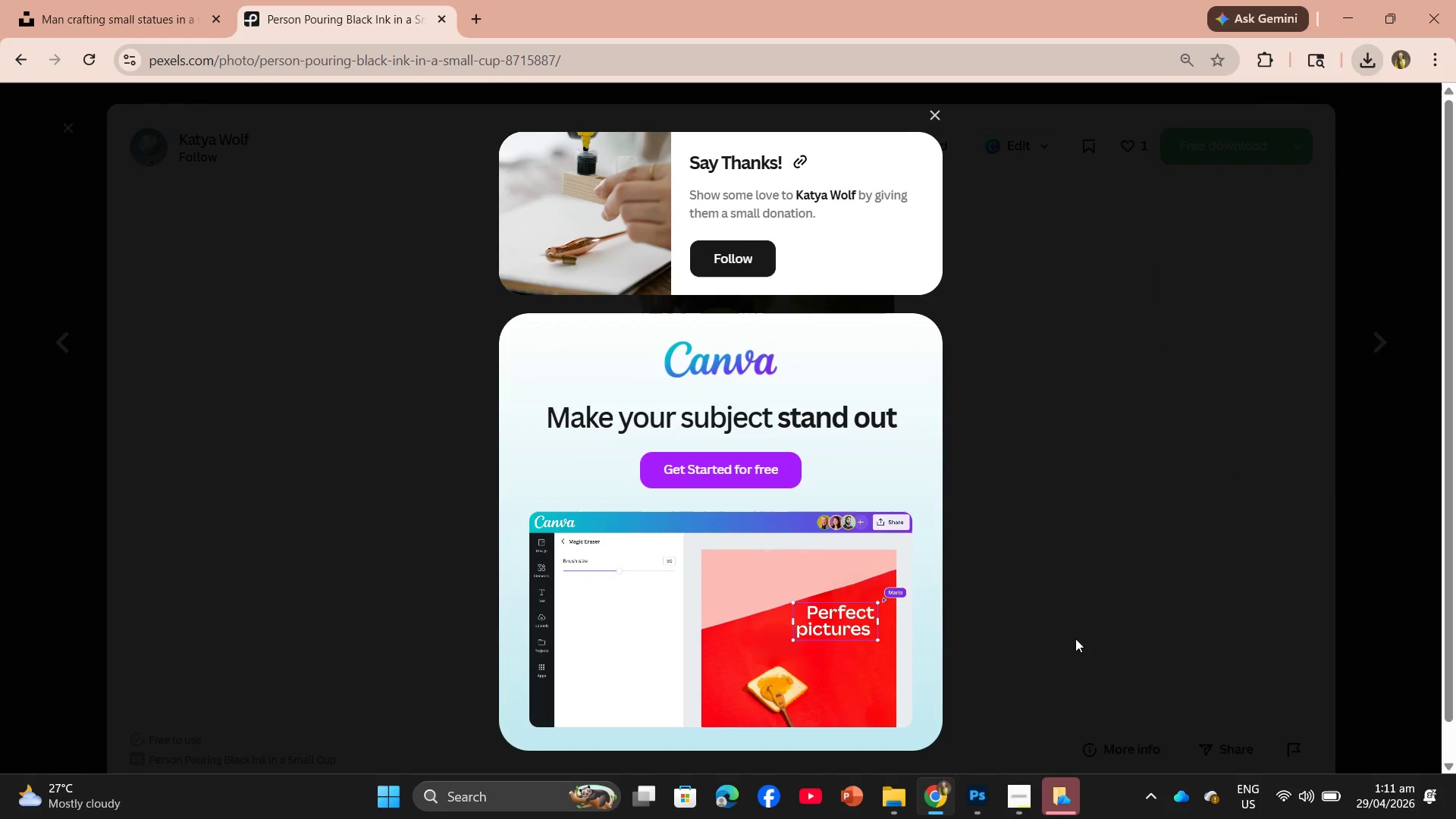 
scroll: coordinate [858, 614], scroll_direction: down, amount: 25.0
 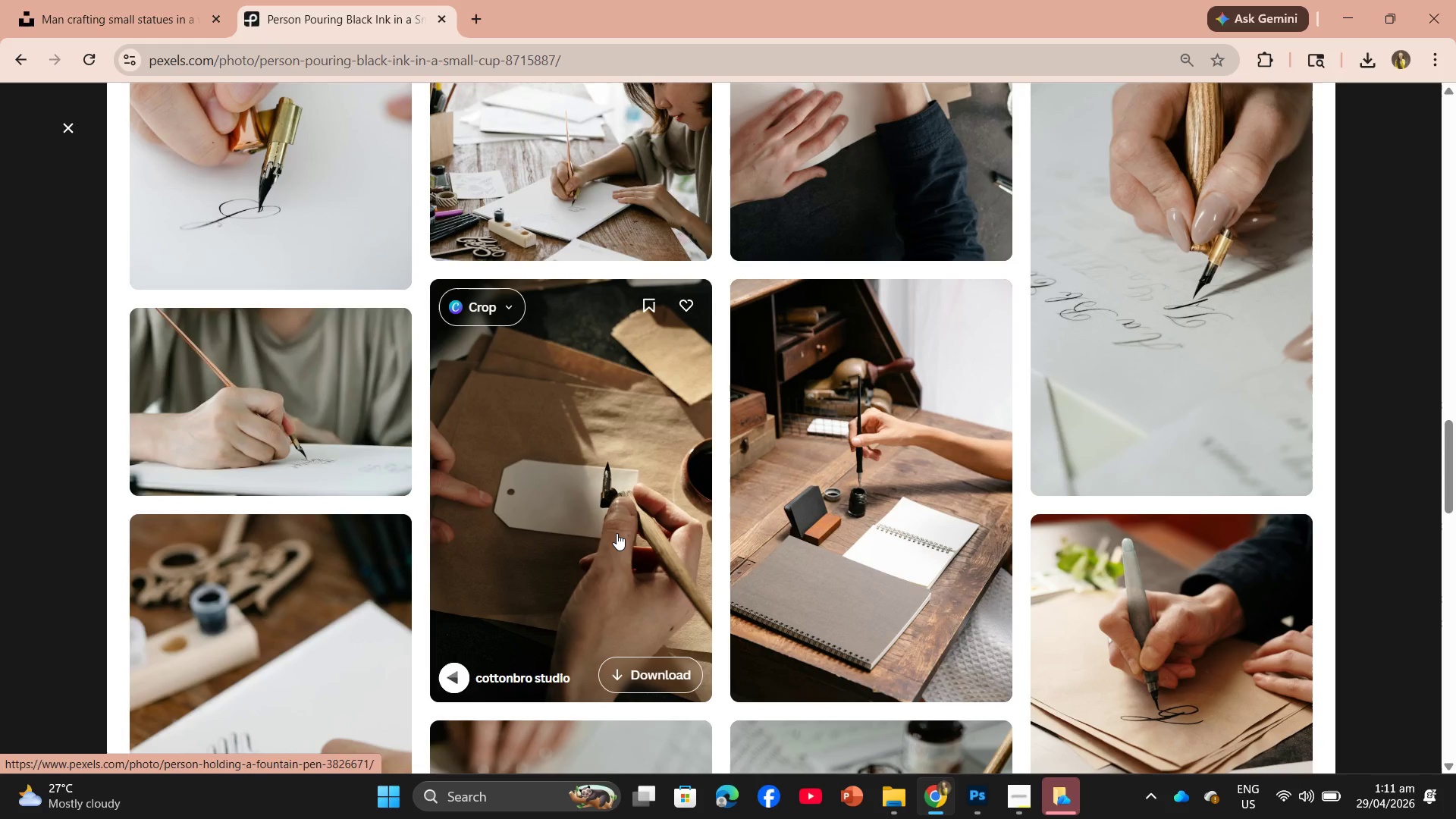 
left_click([617, 533])
 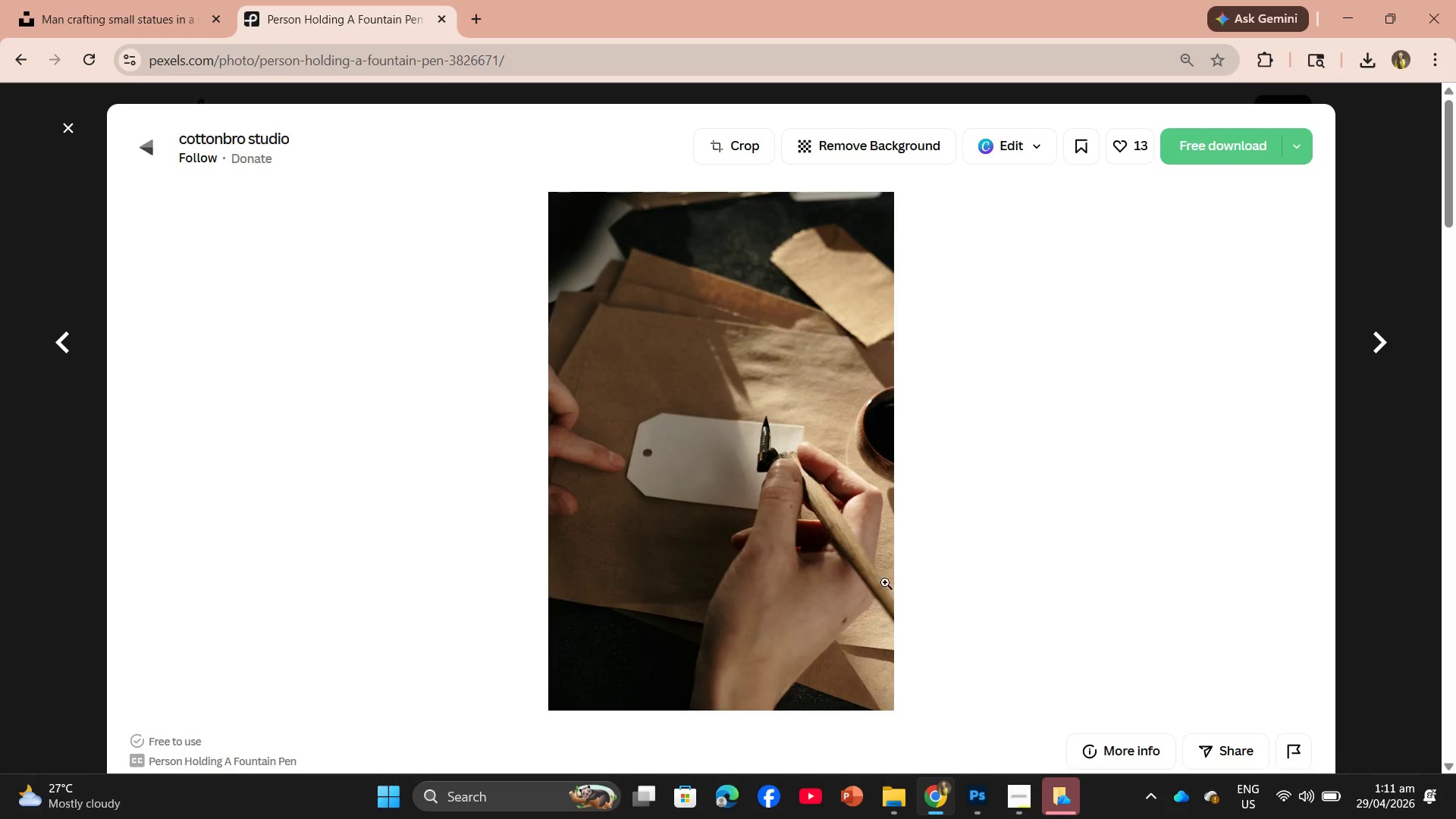 
left_click([902, 795])
 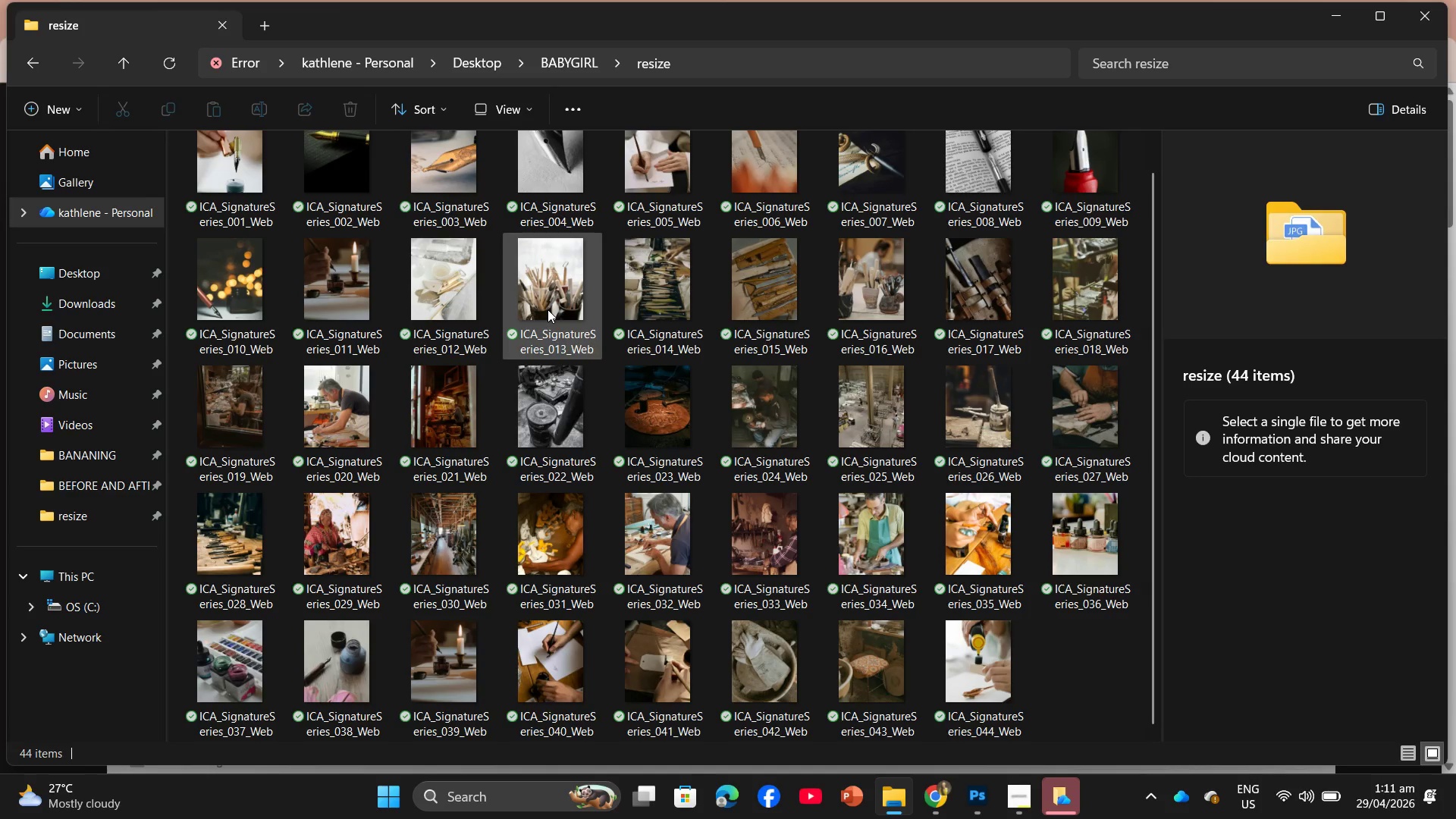 
scroll: coordinate [548, 309], scroll_direction: up, amount: 2.0
 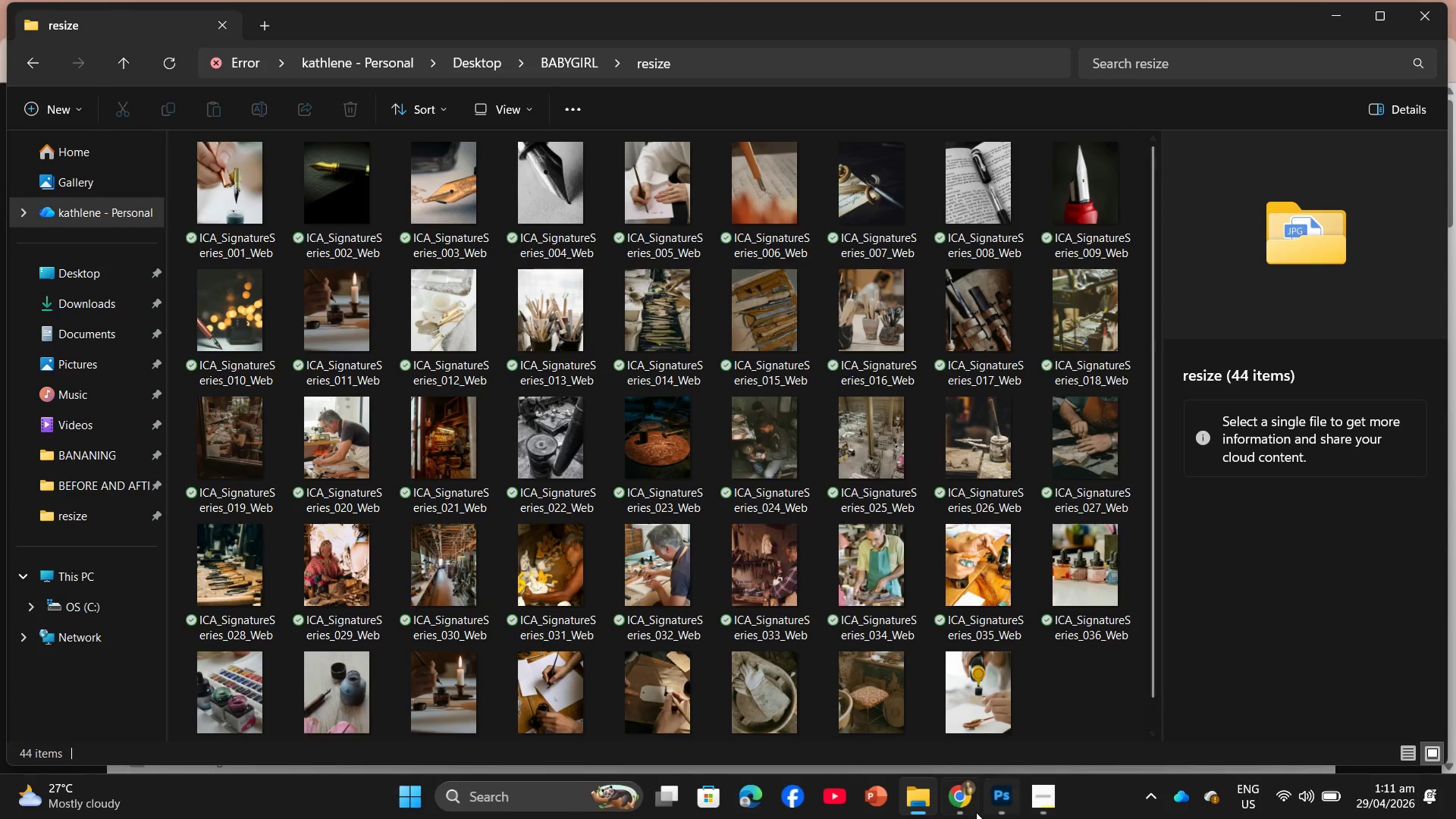 
wait(5.0)
 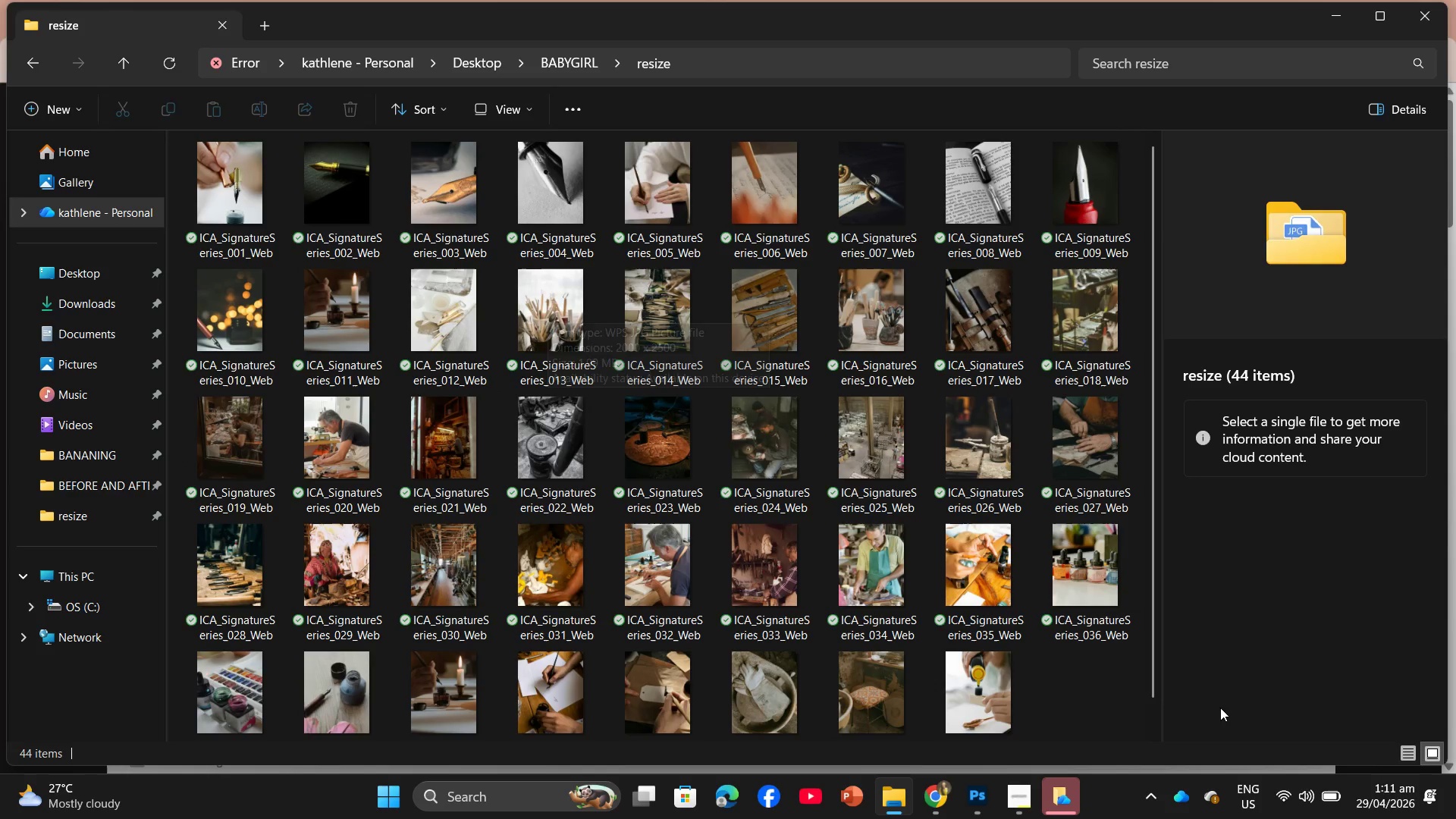 
left_click([976, 803])
 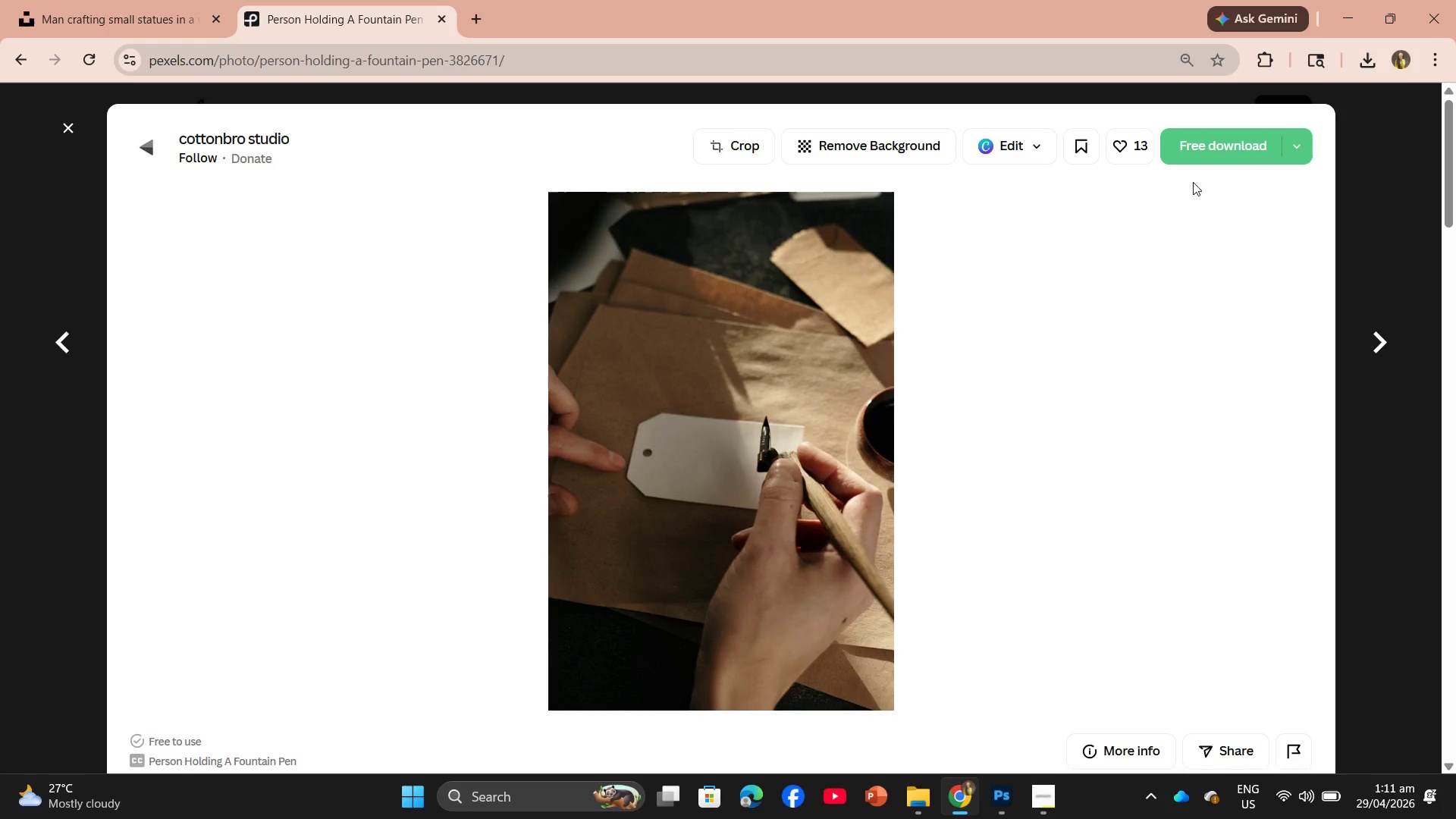 
left_click([1207, 158])
 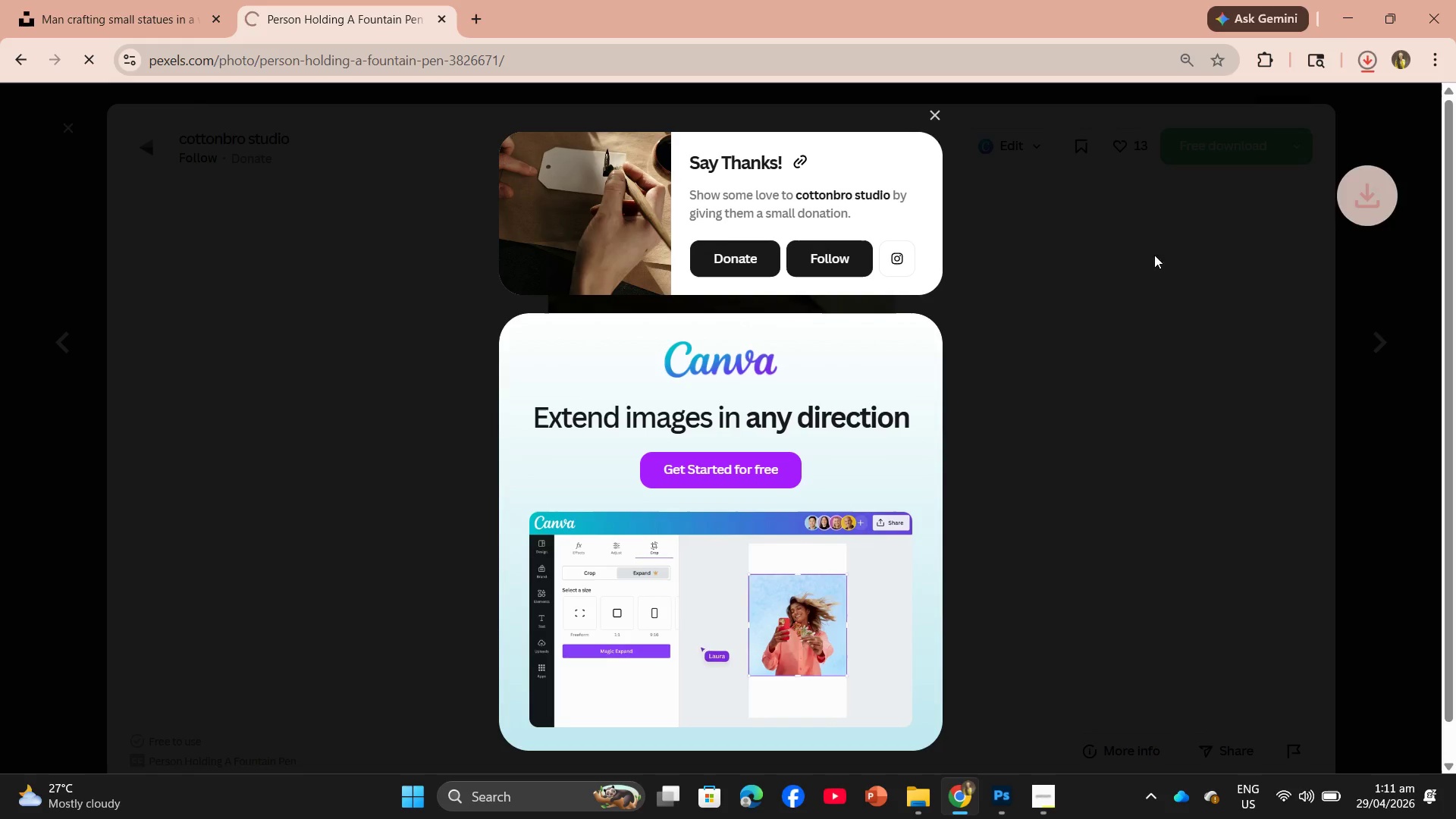 
mouse_move([1221, 168])
 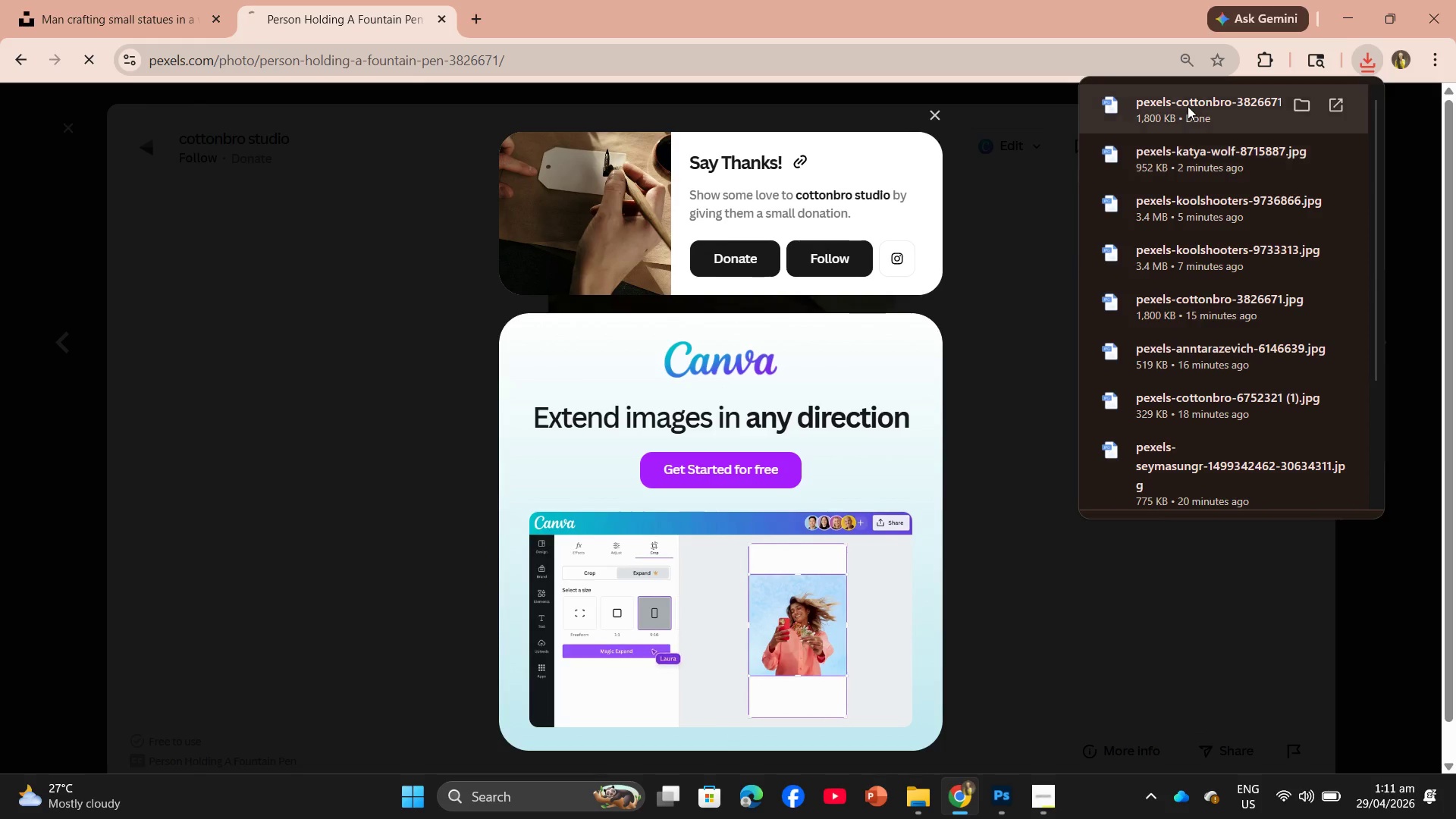 
left_click_drag(start_coordinate=[1188, 106], to_coordinate=[566, 355])
 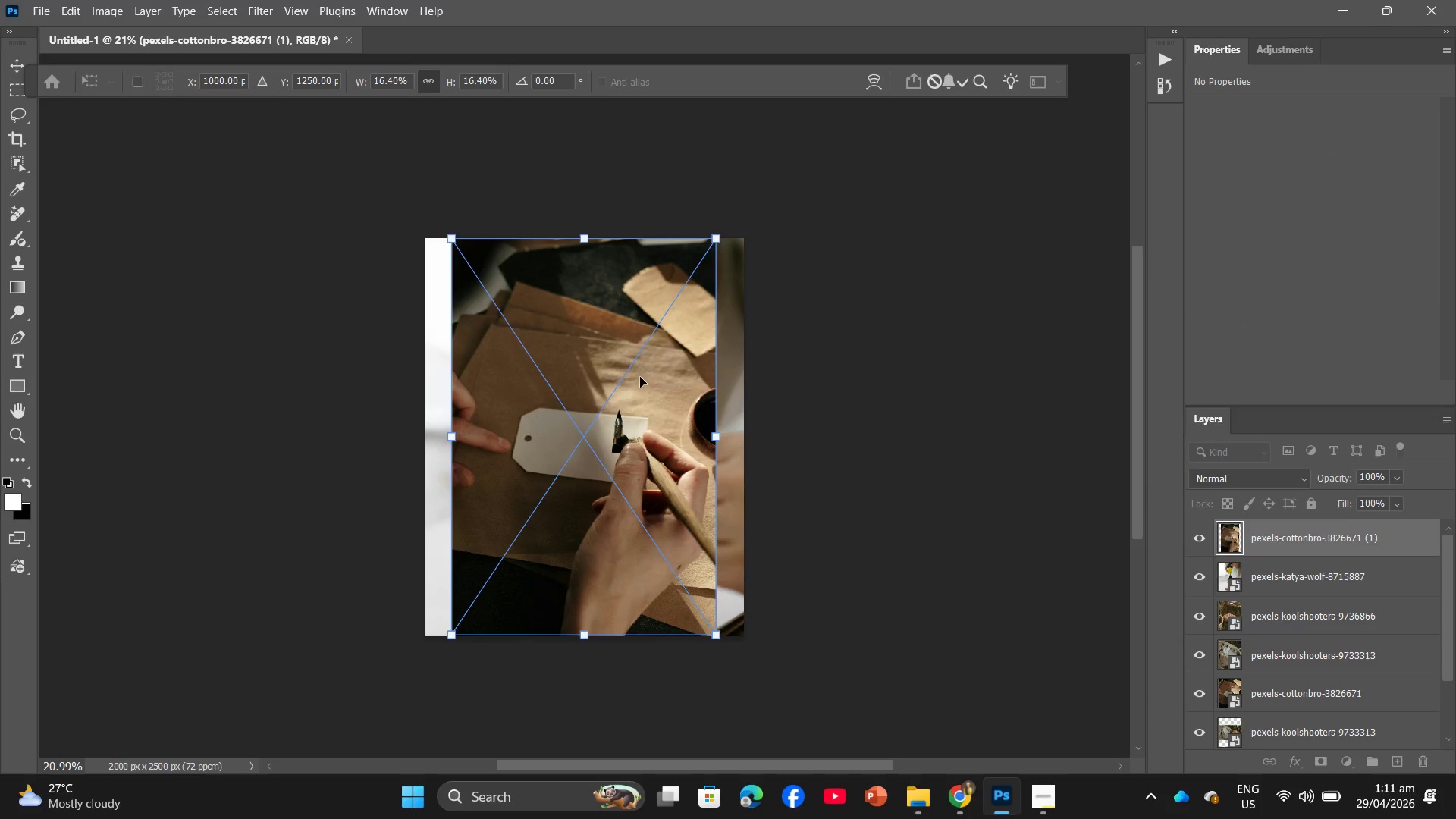 
left_click_drag(start_coordinate=[719, 438], to_coordinate=[752, 441])
 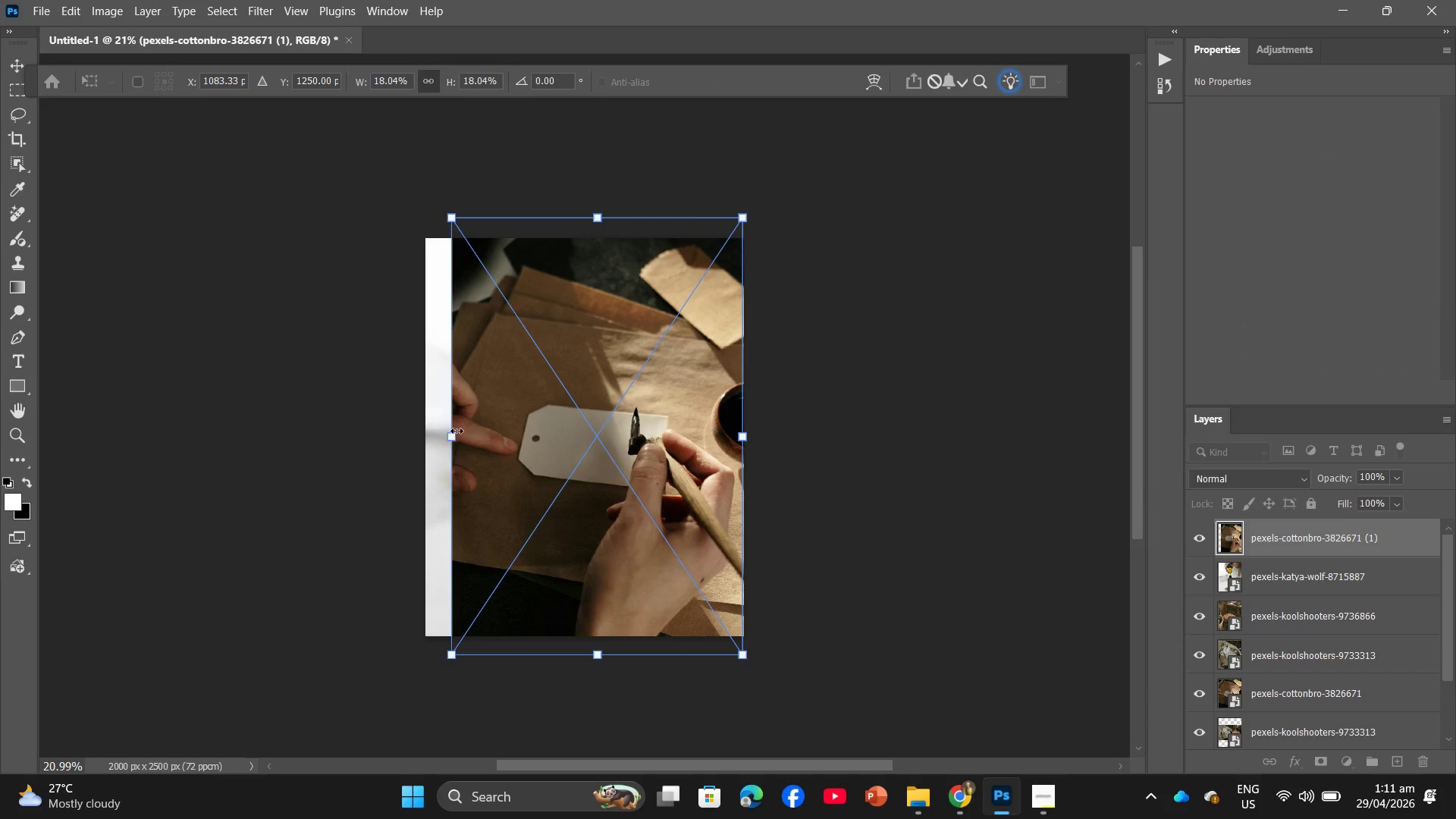 
left_click_drag(start_coordinate=[457, 435], to_coordinate=[428, 447])
 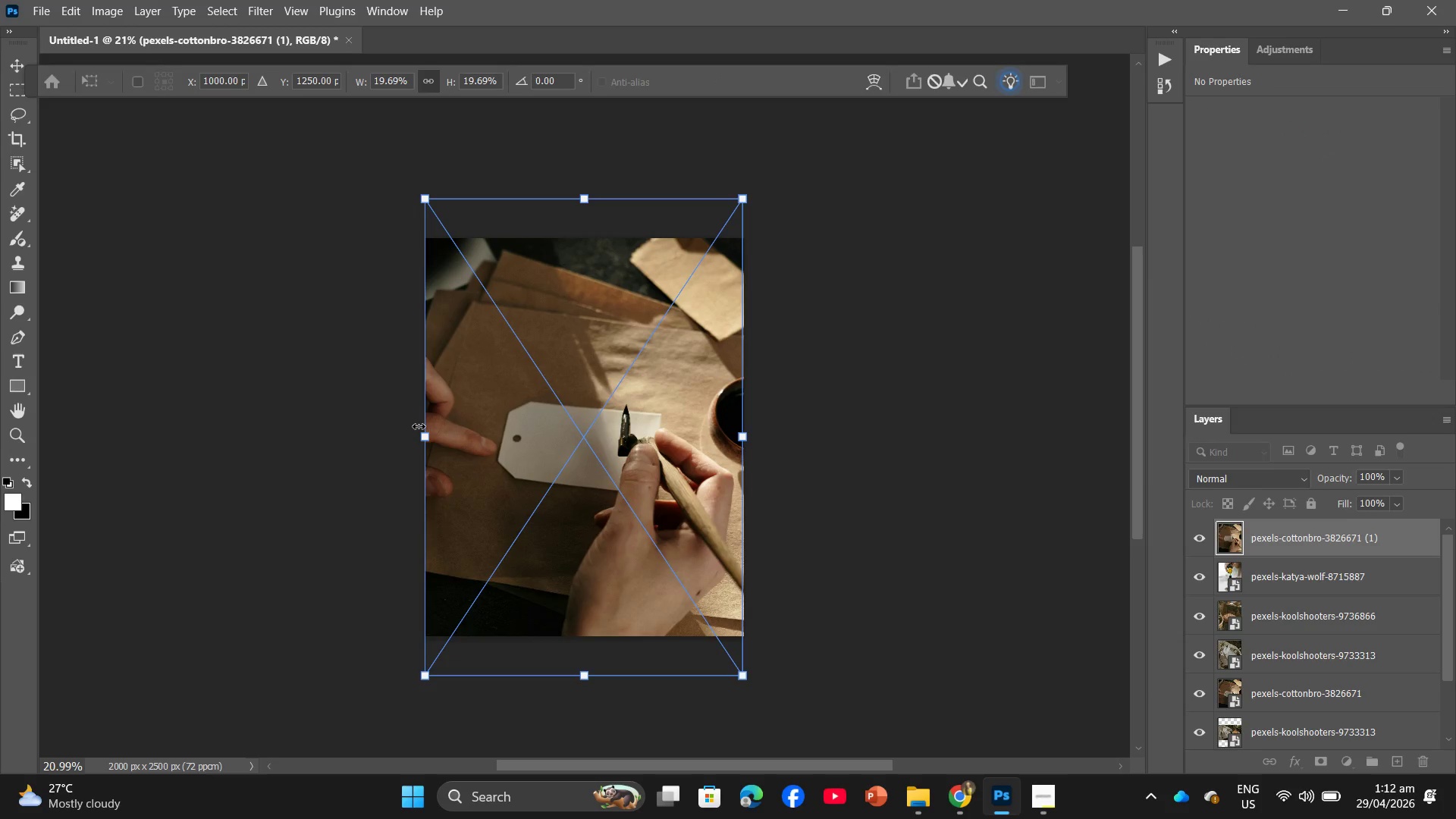 
key(Enter)
 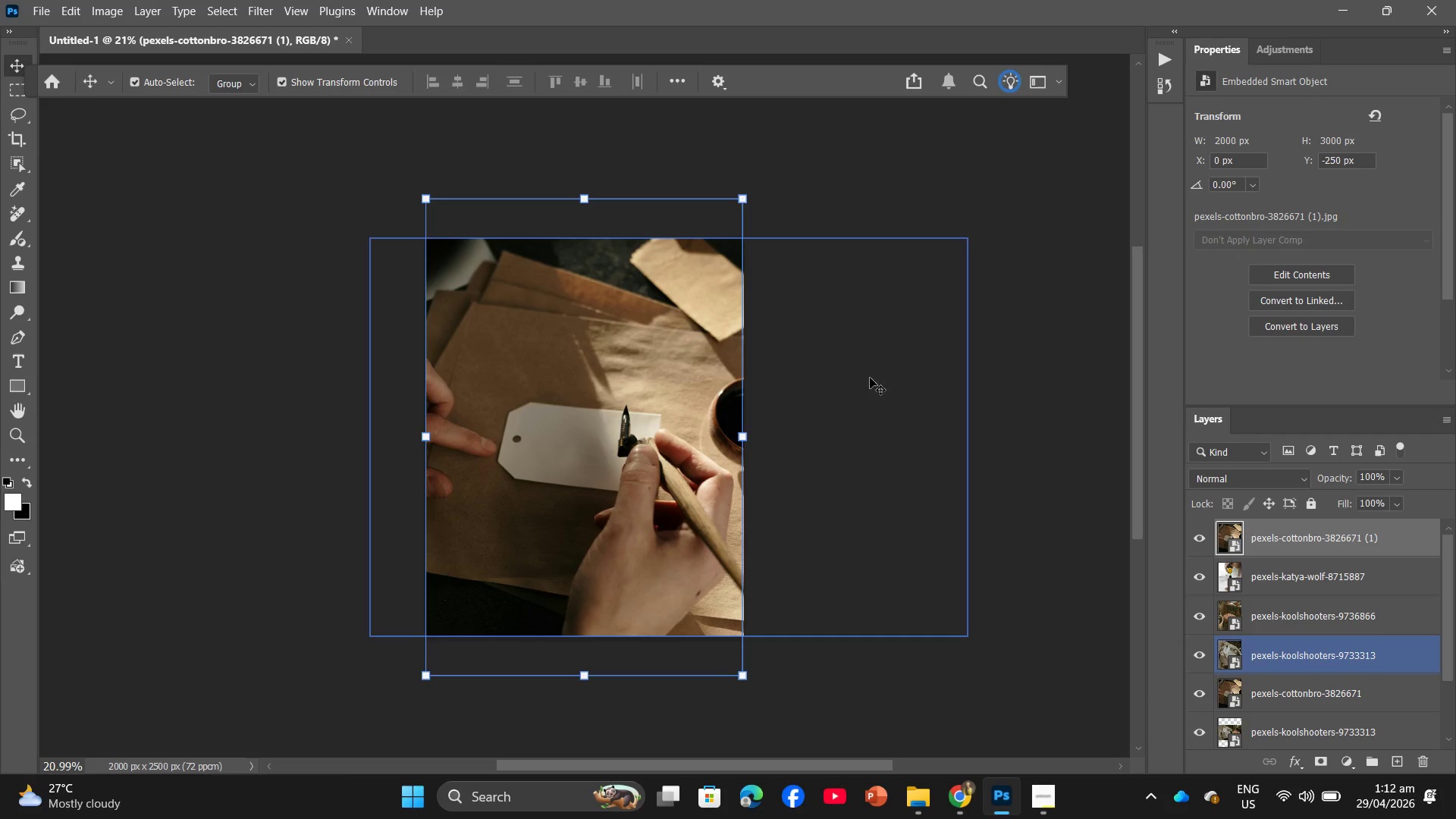 
left_click([1023, 299])
 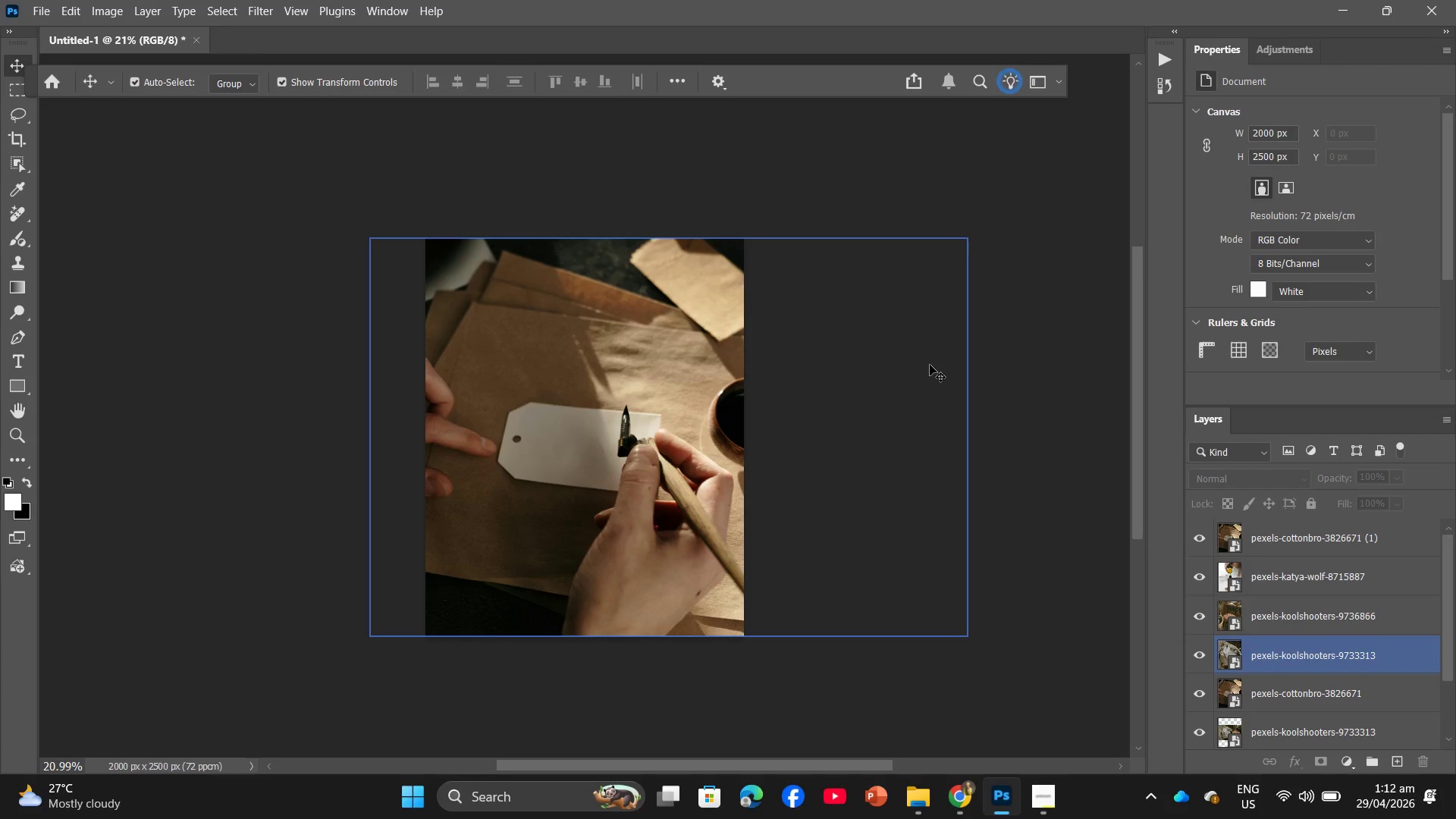 
key(Alt+Control+Shift+W)
 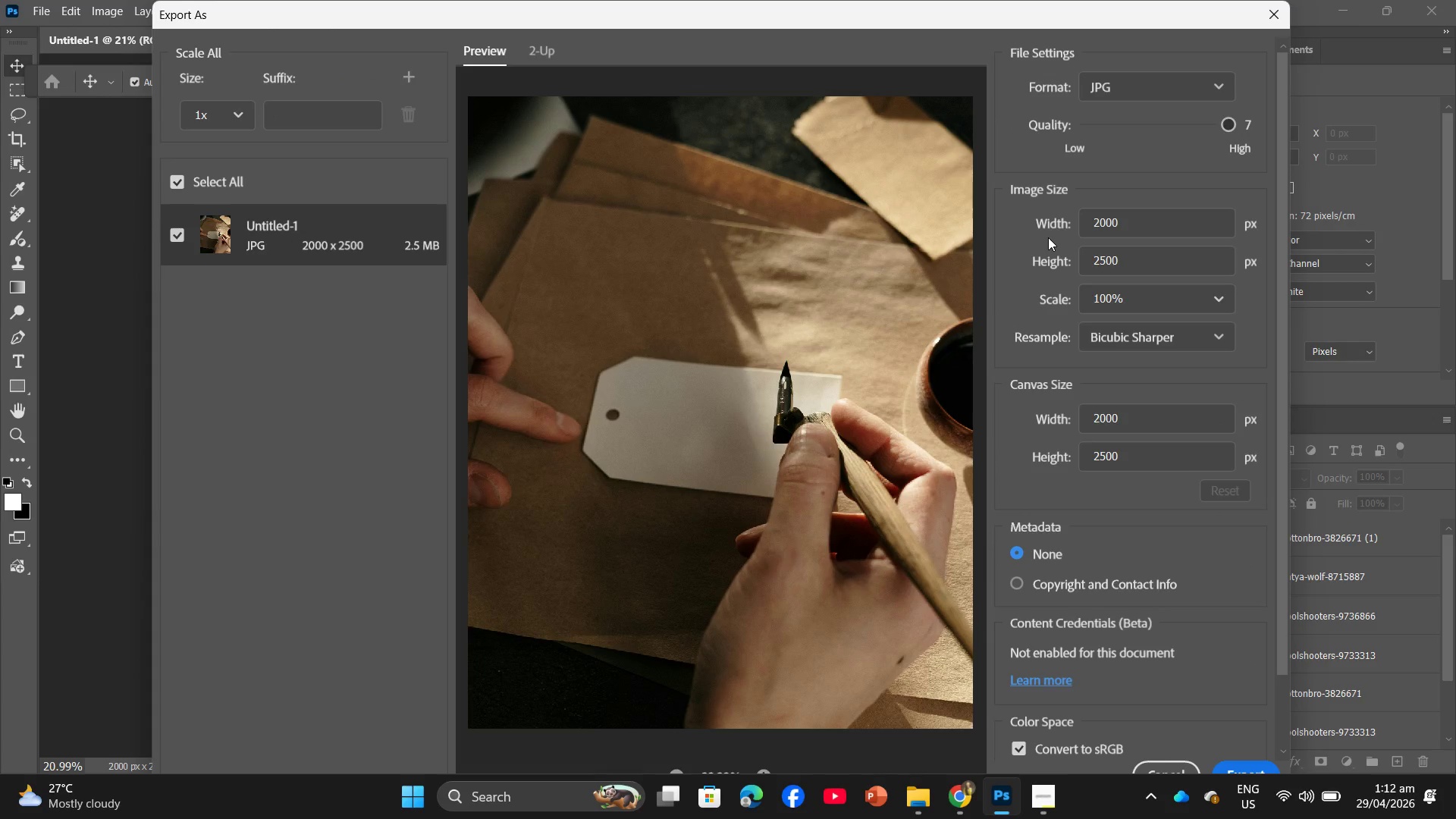 
wait(10.39)
 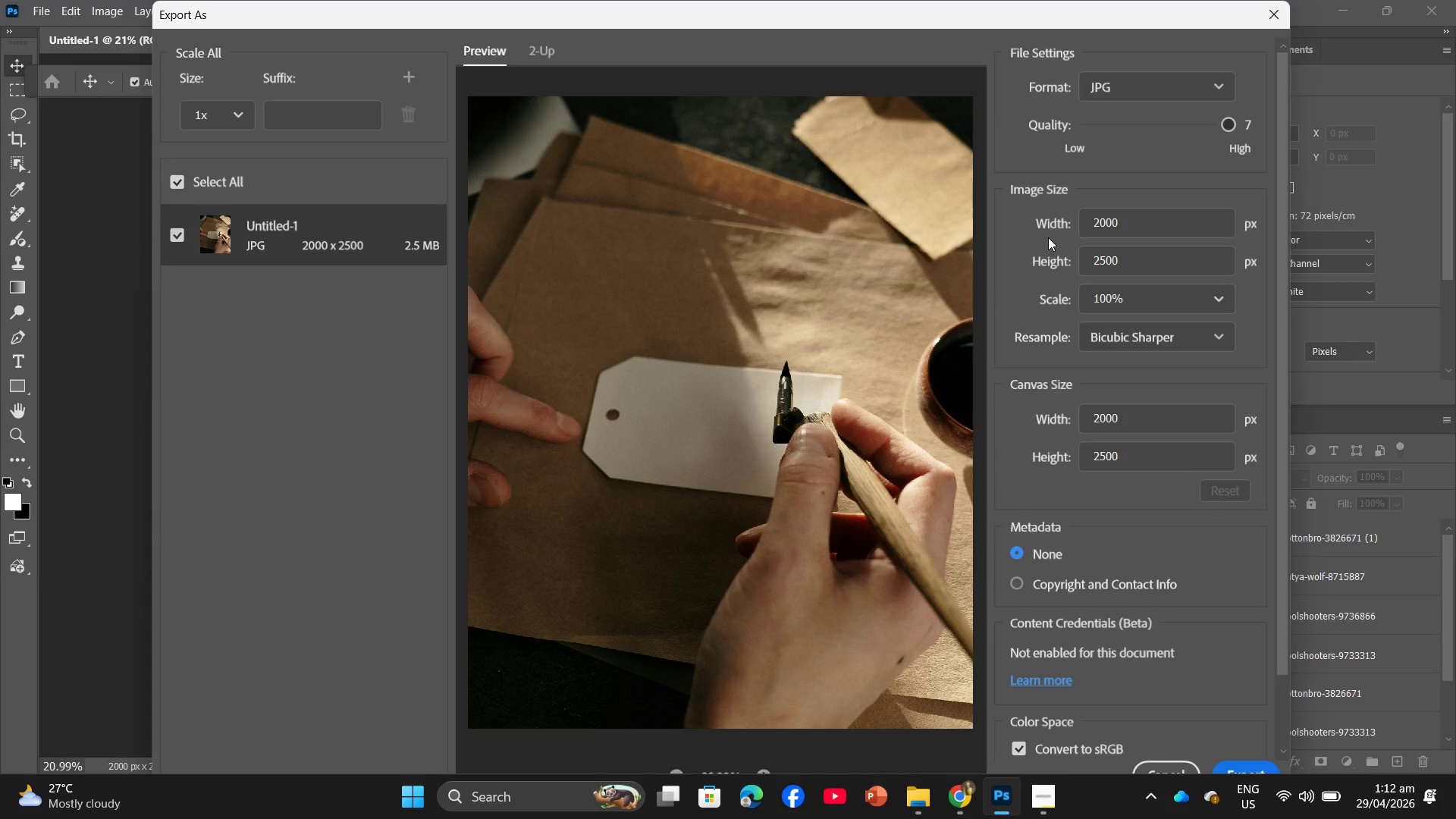 
left_click([1245, 767])
 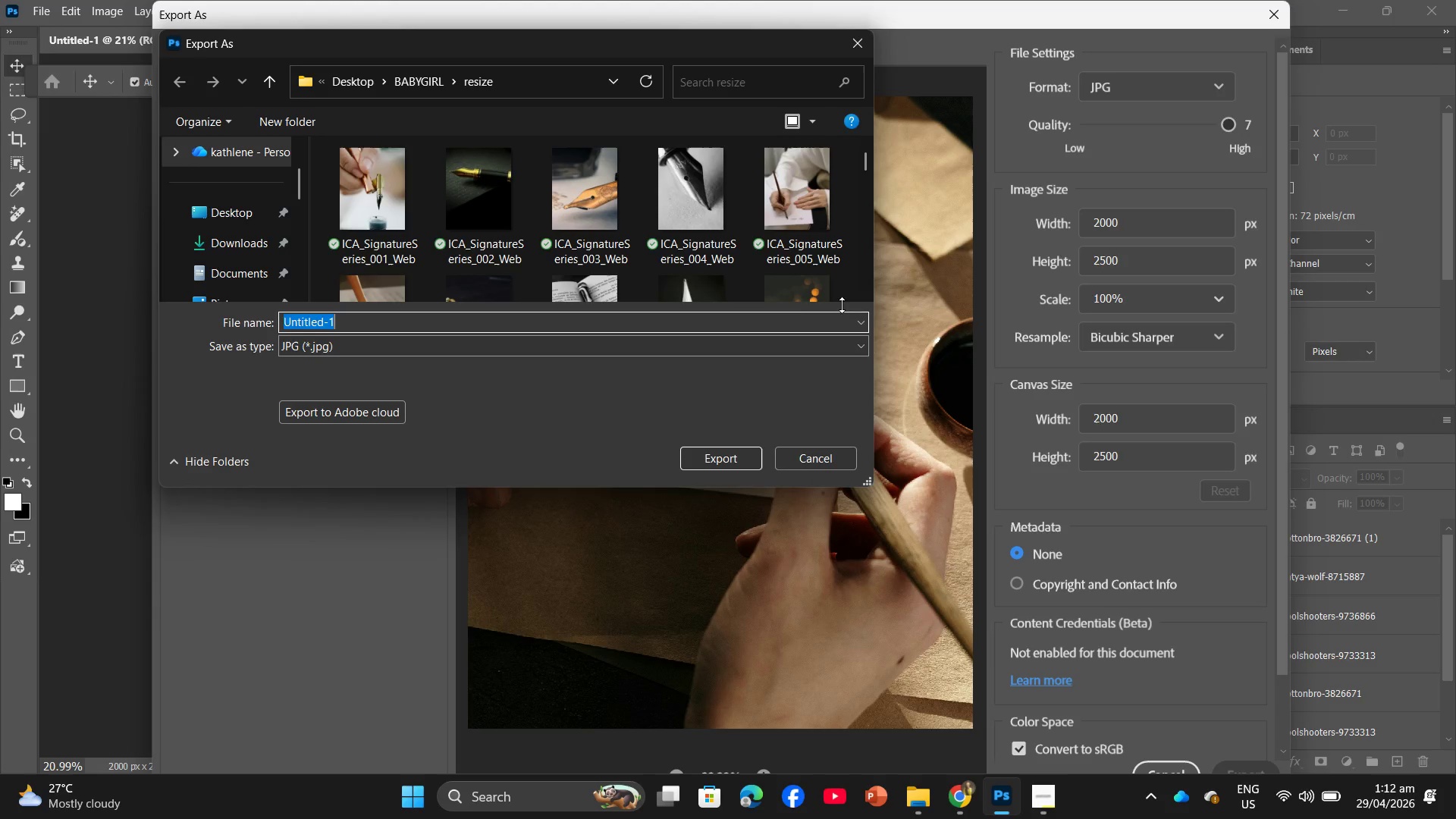 
scroll: coordinate [711, 232], scroll_direction: down, amount: 17.0
 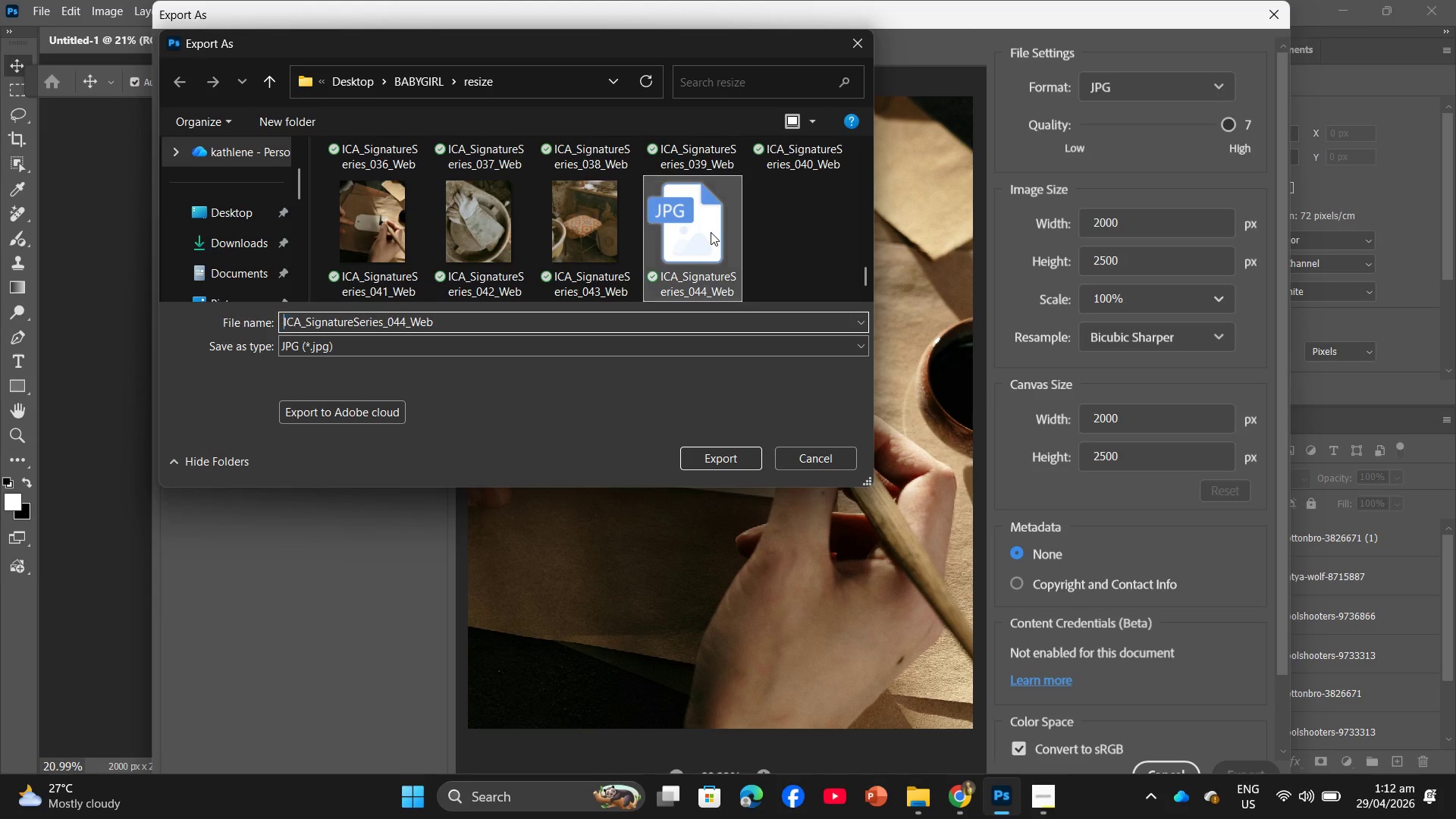 
left_click([711, 232])
 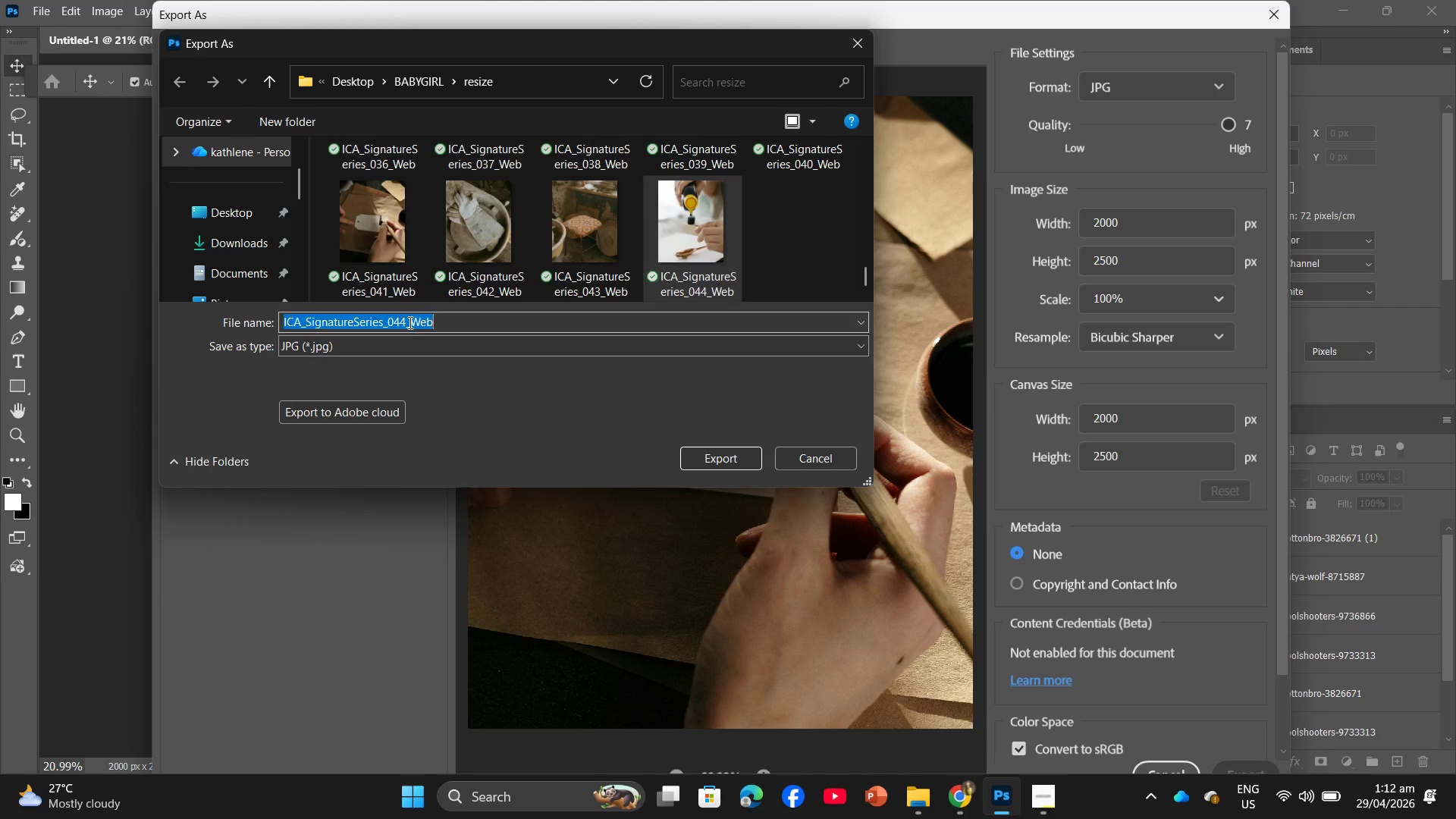 
left_click([407, 322])
 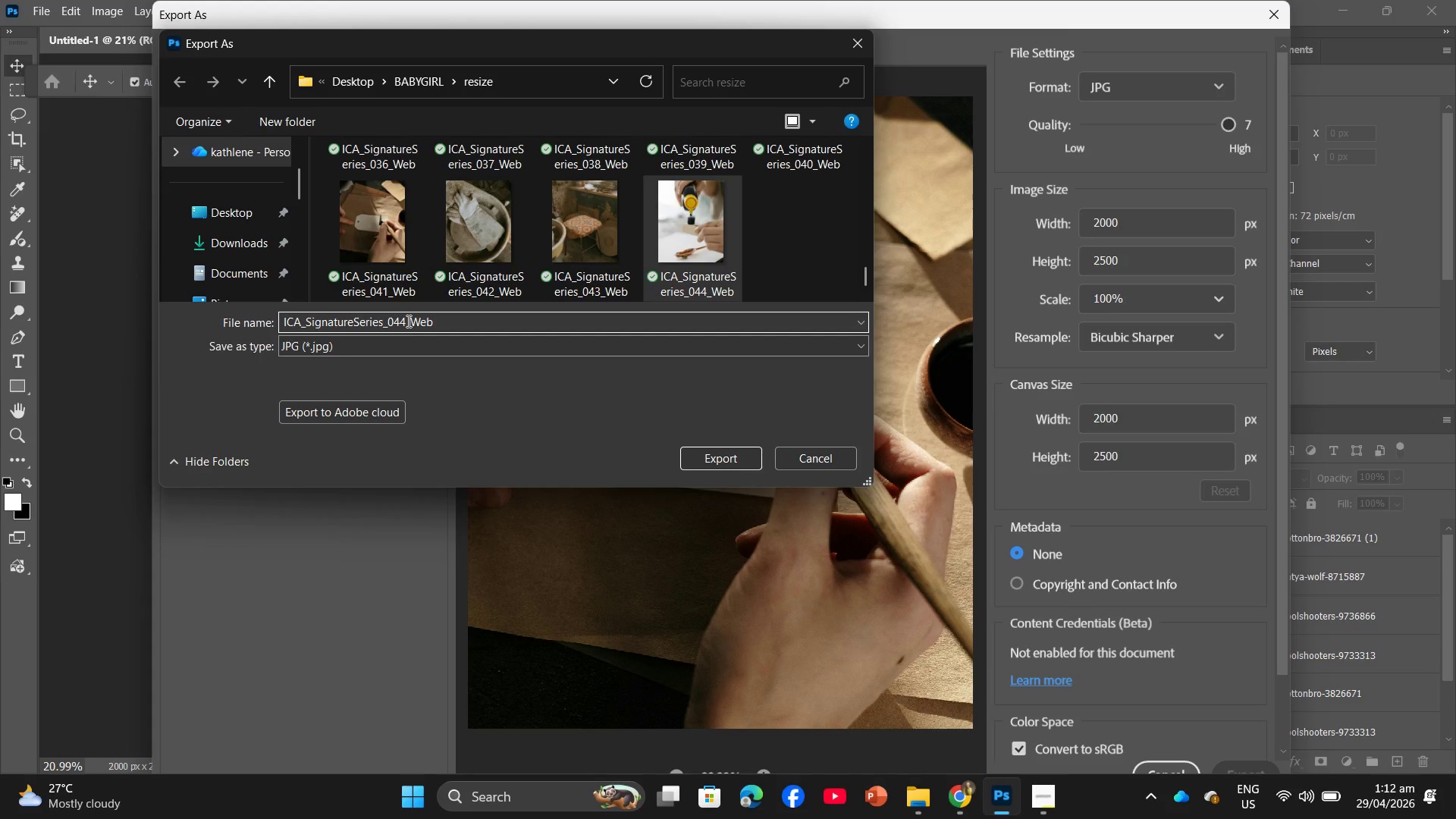 
key(Backspace)
 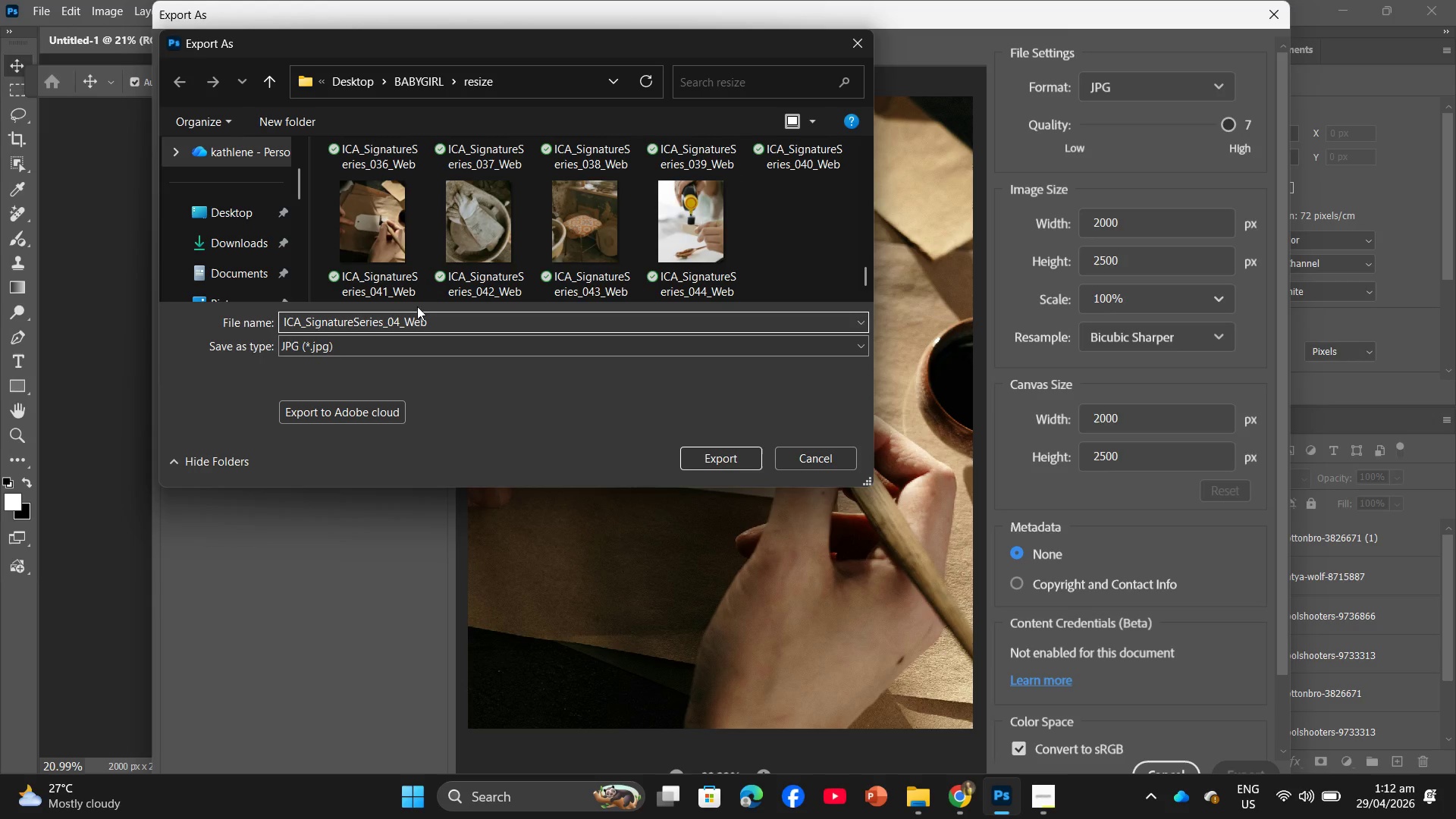 
key(Numpad5)
 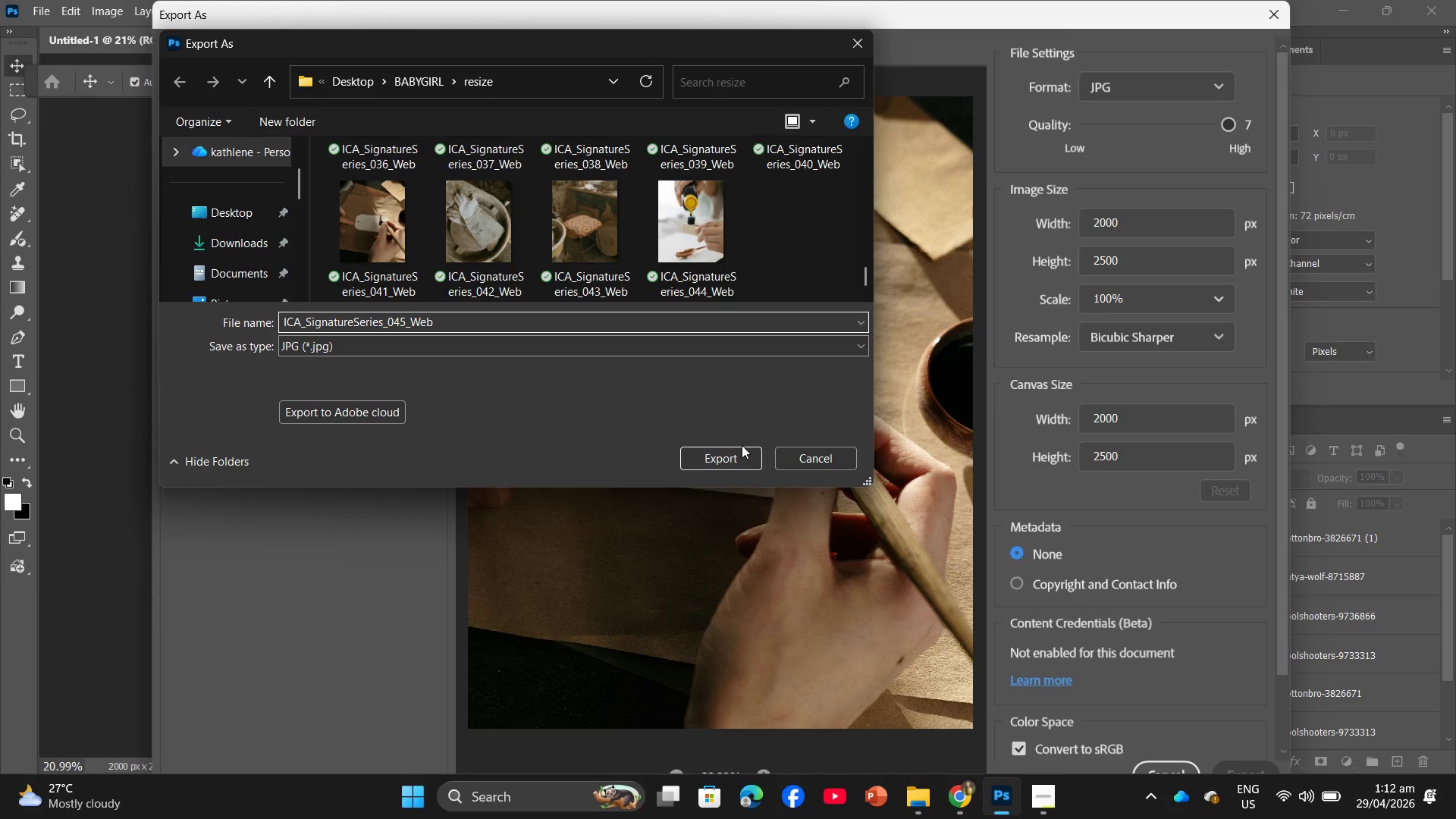 
wait(5.48)
 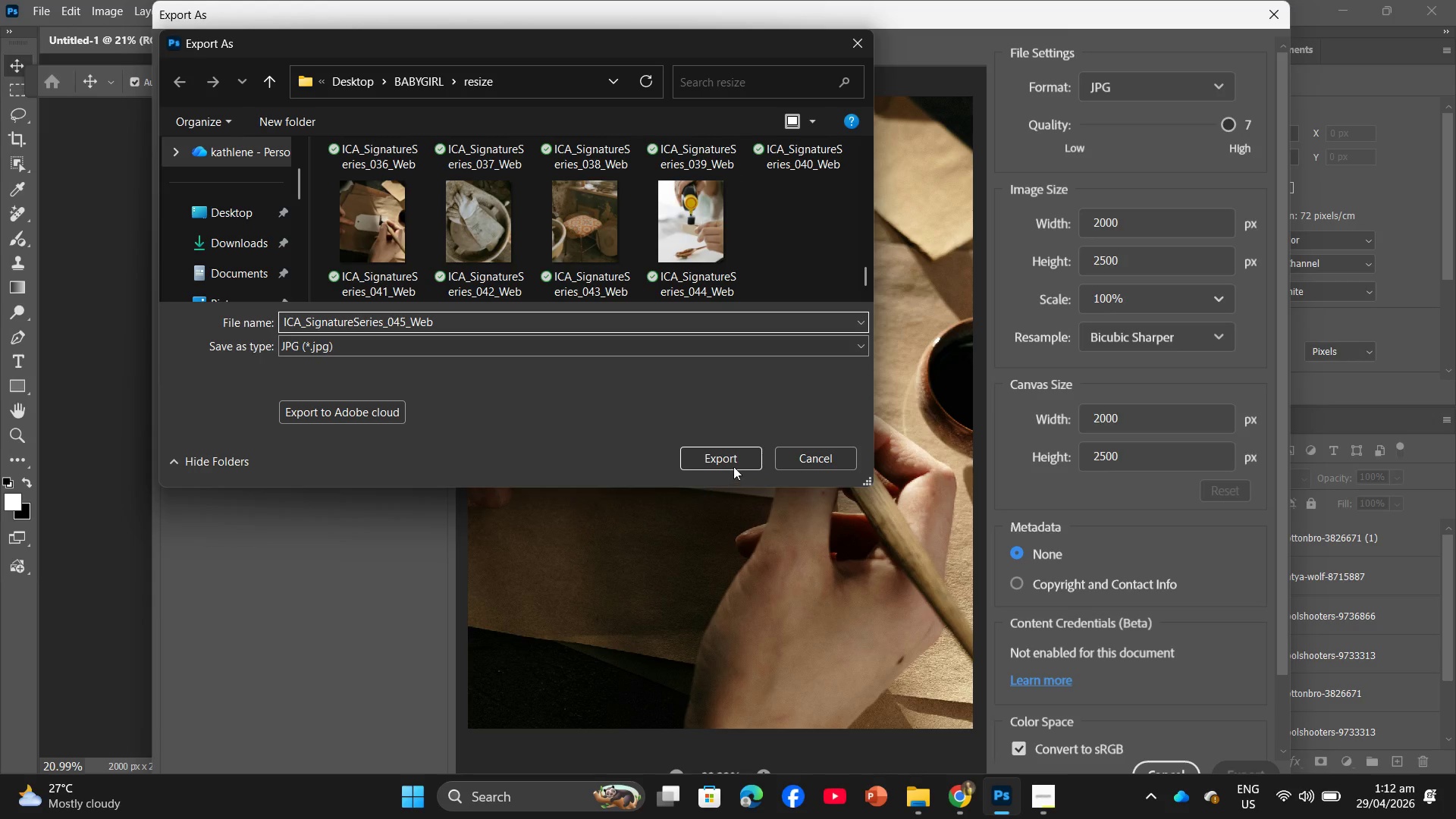 
left_click([727, 465])
 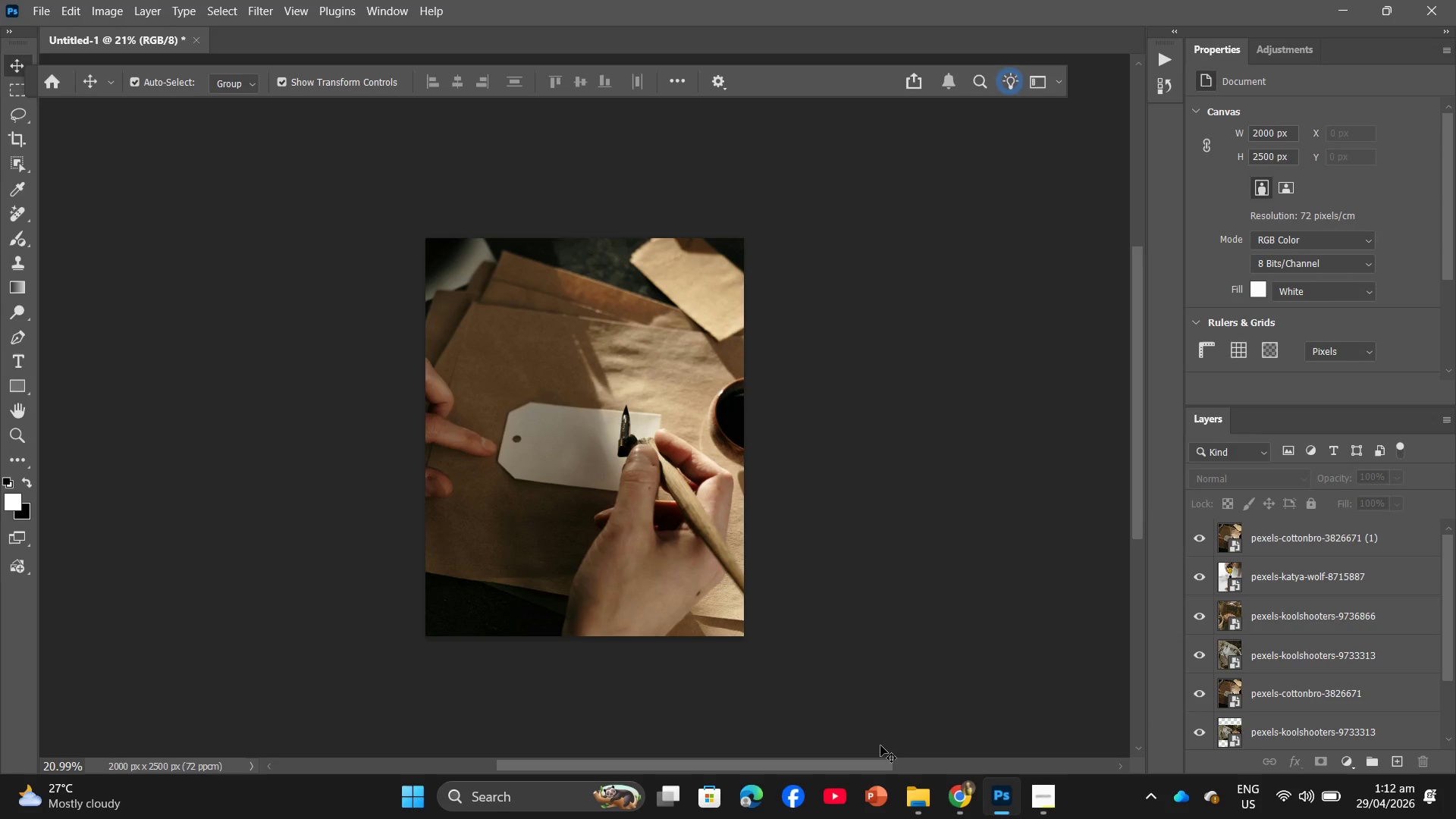 
wait(18.09)
 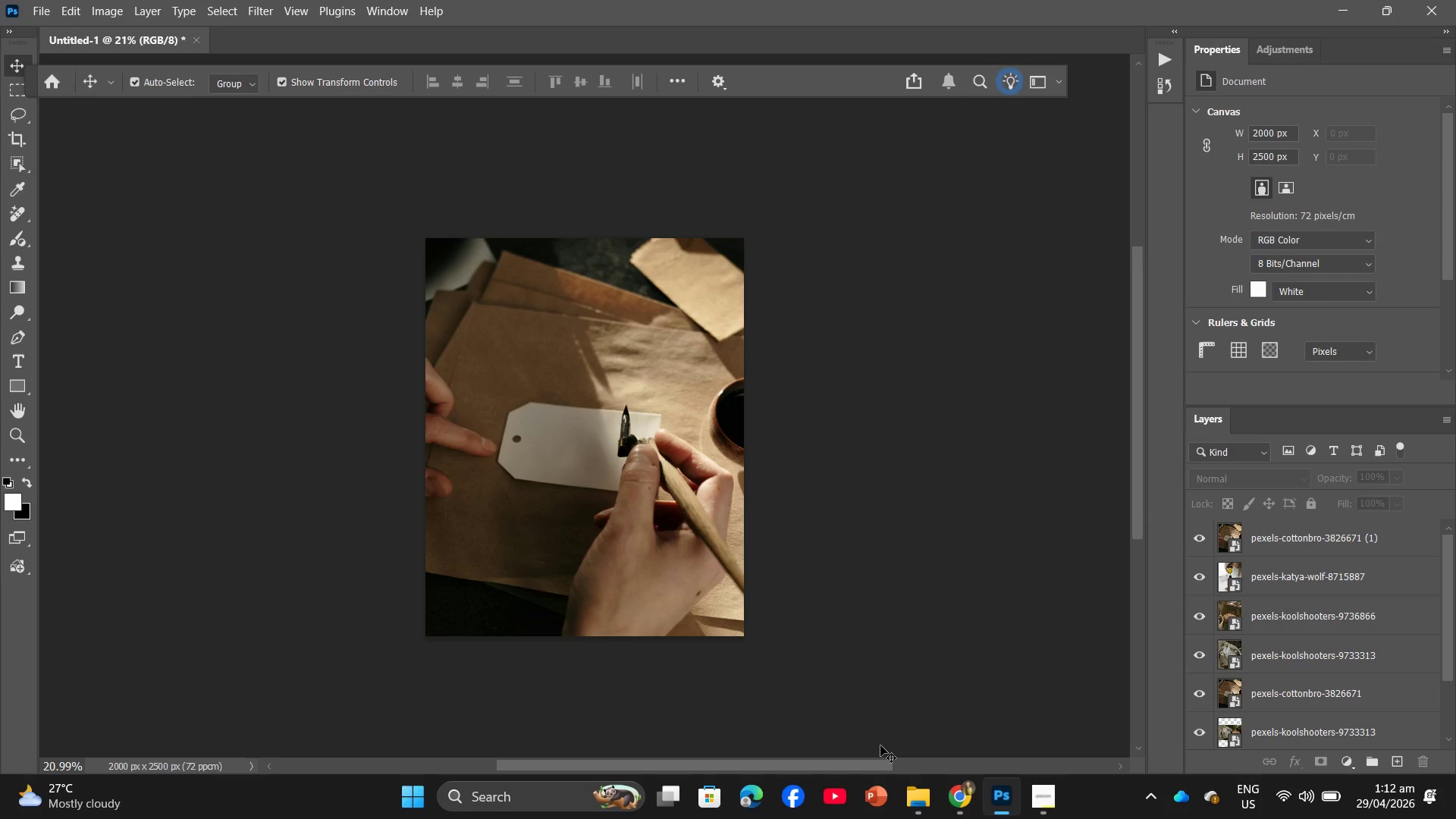 
 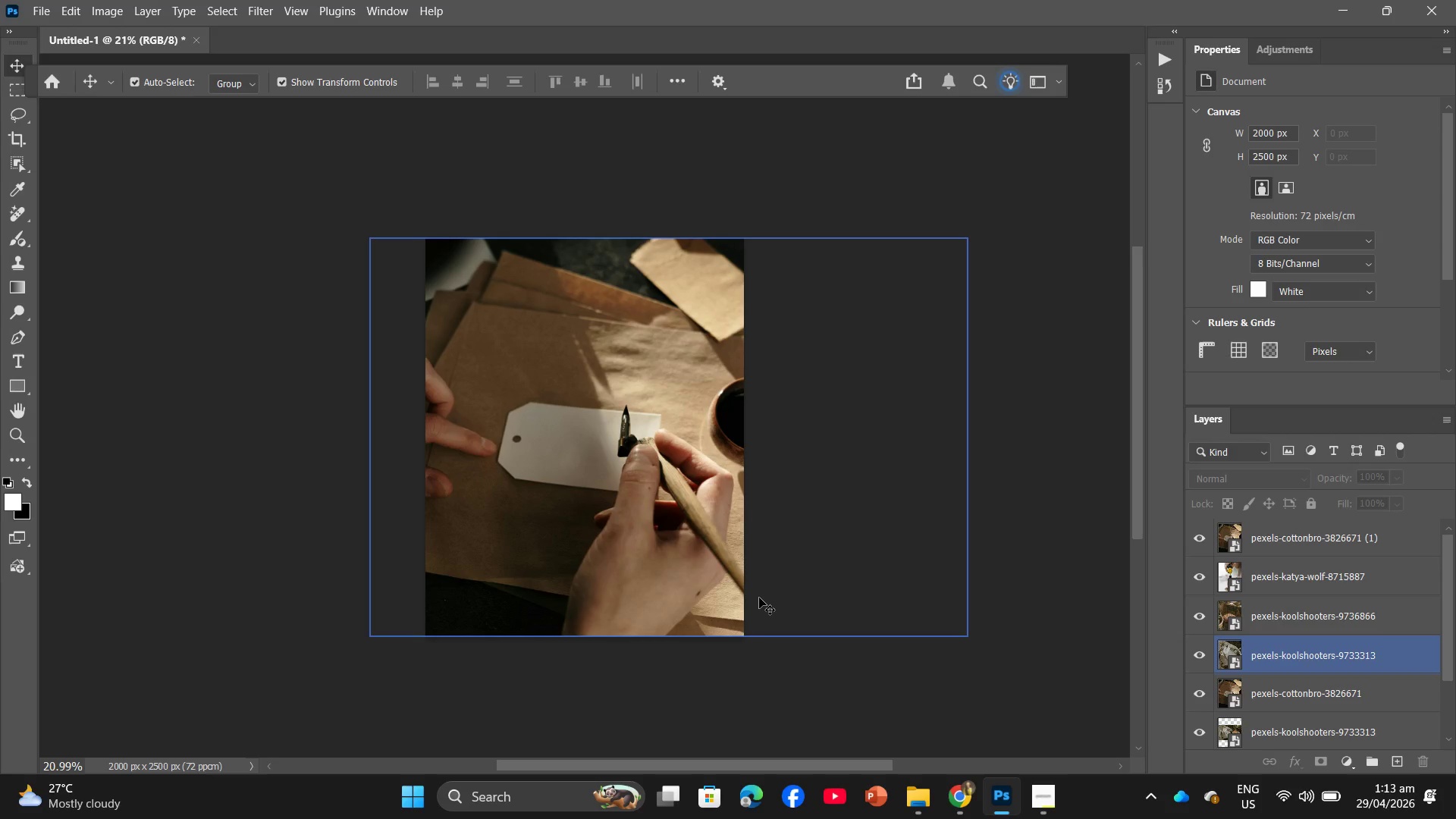 
wait(22.02)
 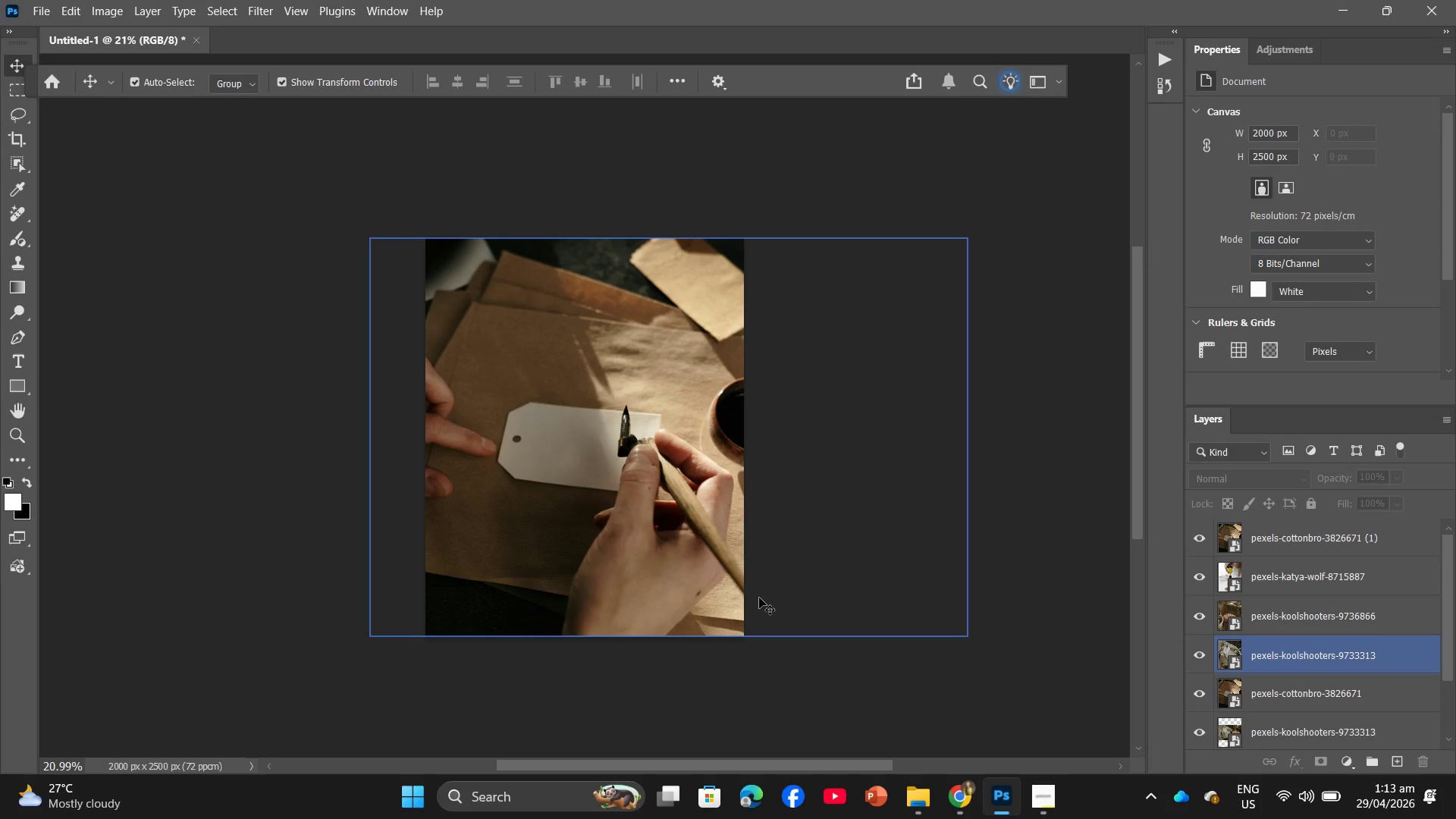 
left_click([942, 806])
 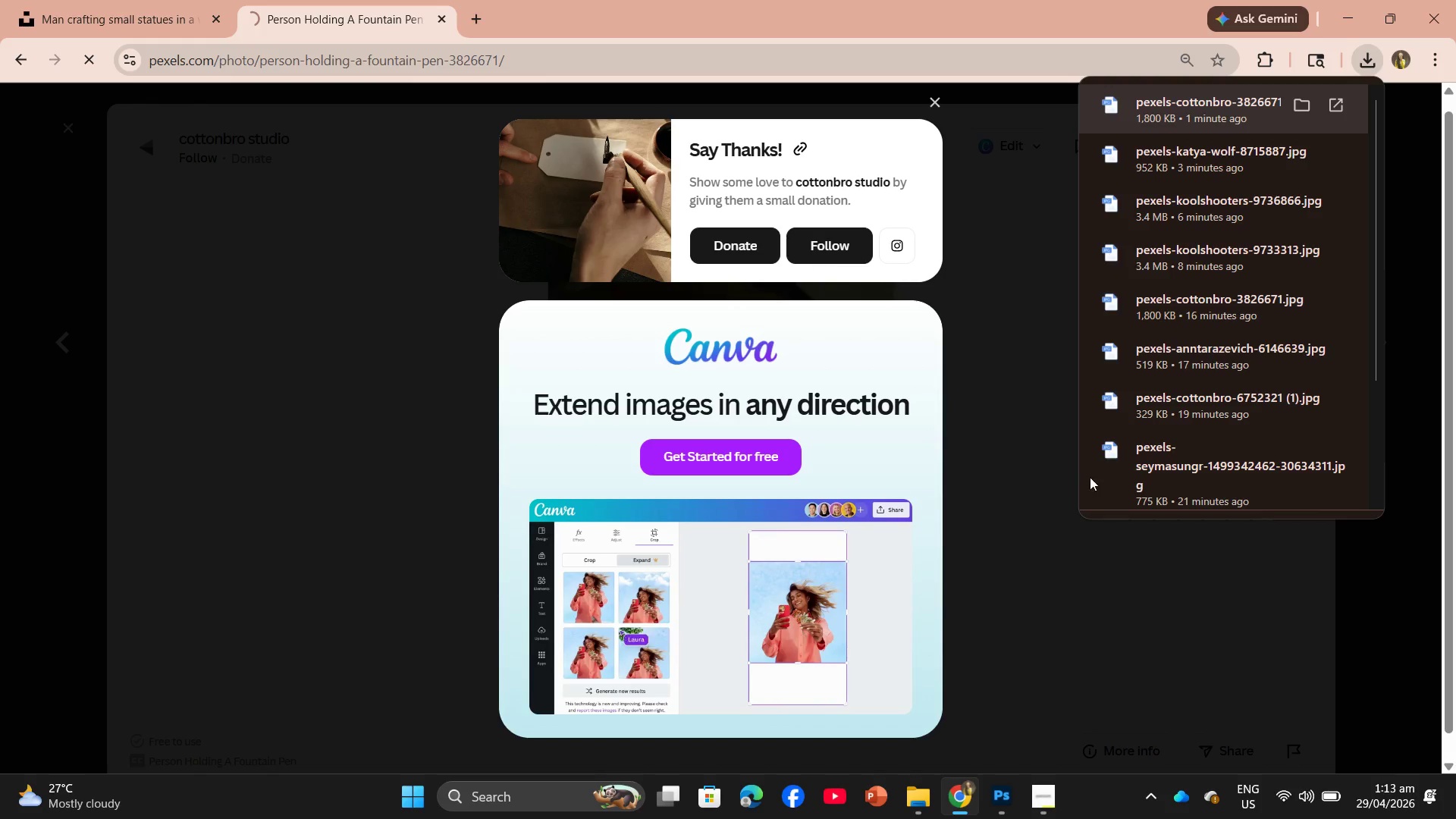 
left_click([1091, 620])
 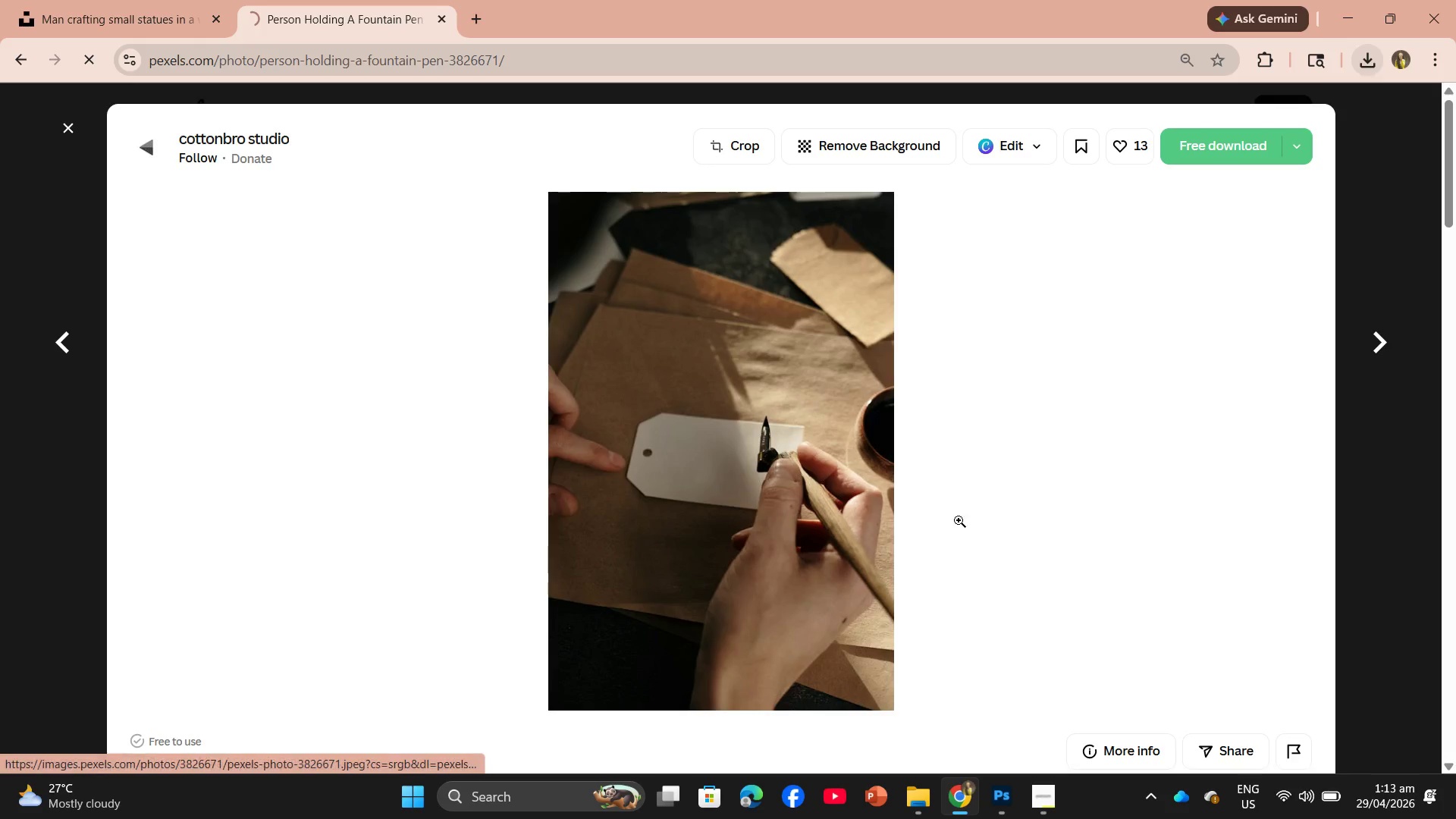 
scroll: coordinate [876, 440], scroll_direction: down, amount: 22.0
 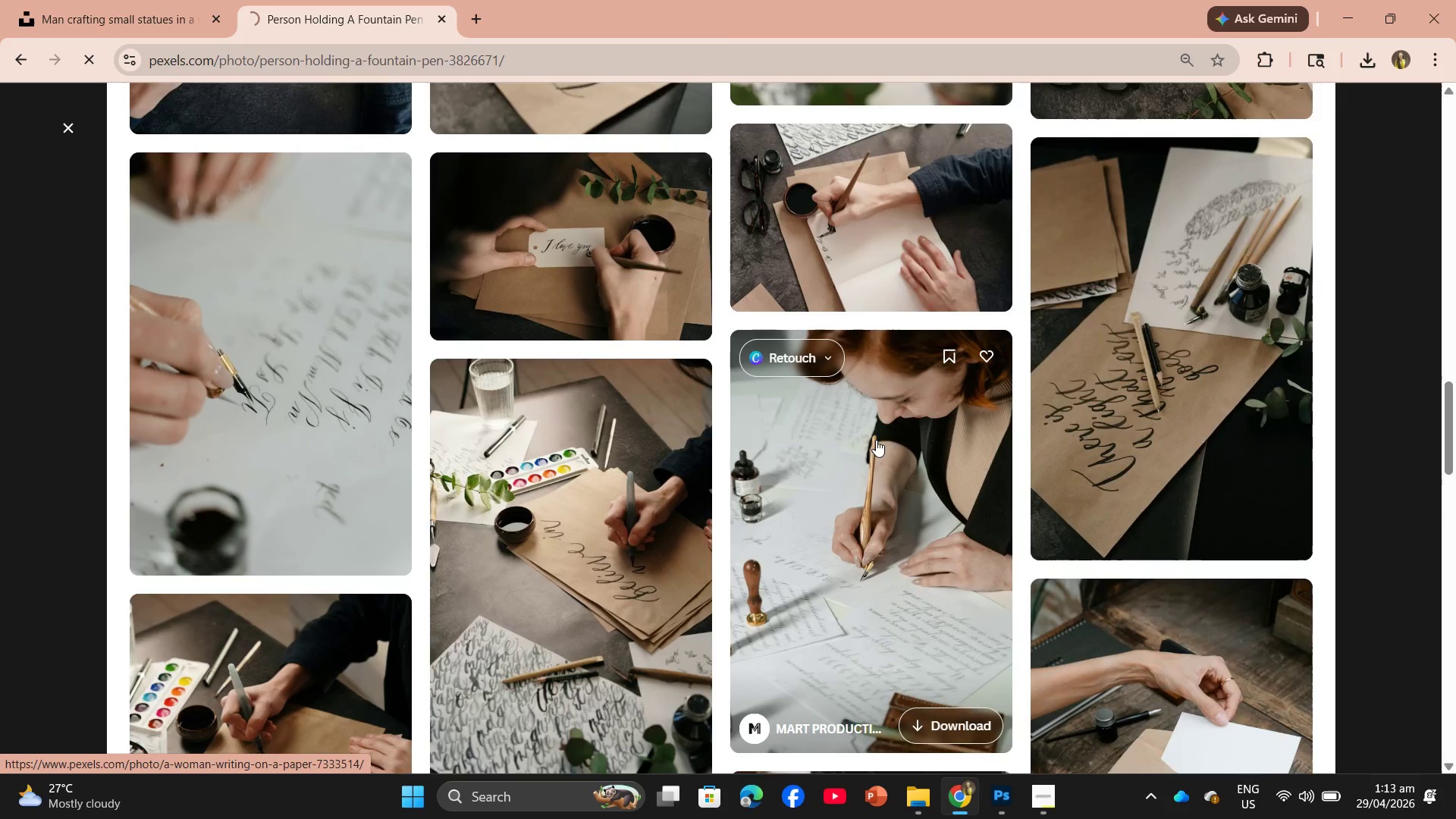 
scroll: coordinate [876, 440], scroll_direction: up, amount: 2.0
 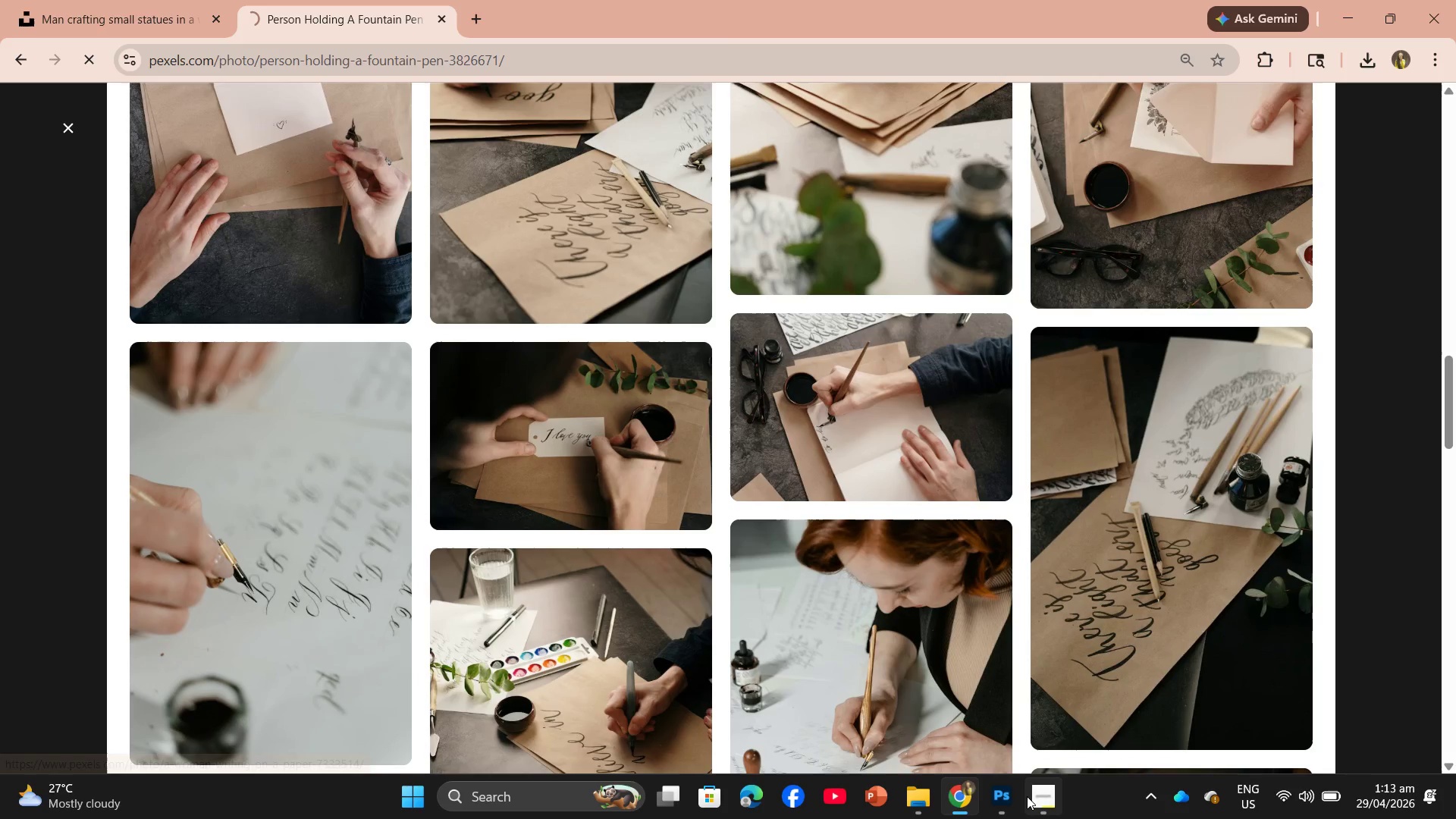 
left_click([1028, 795])